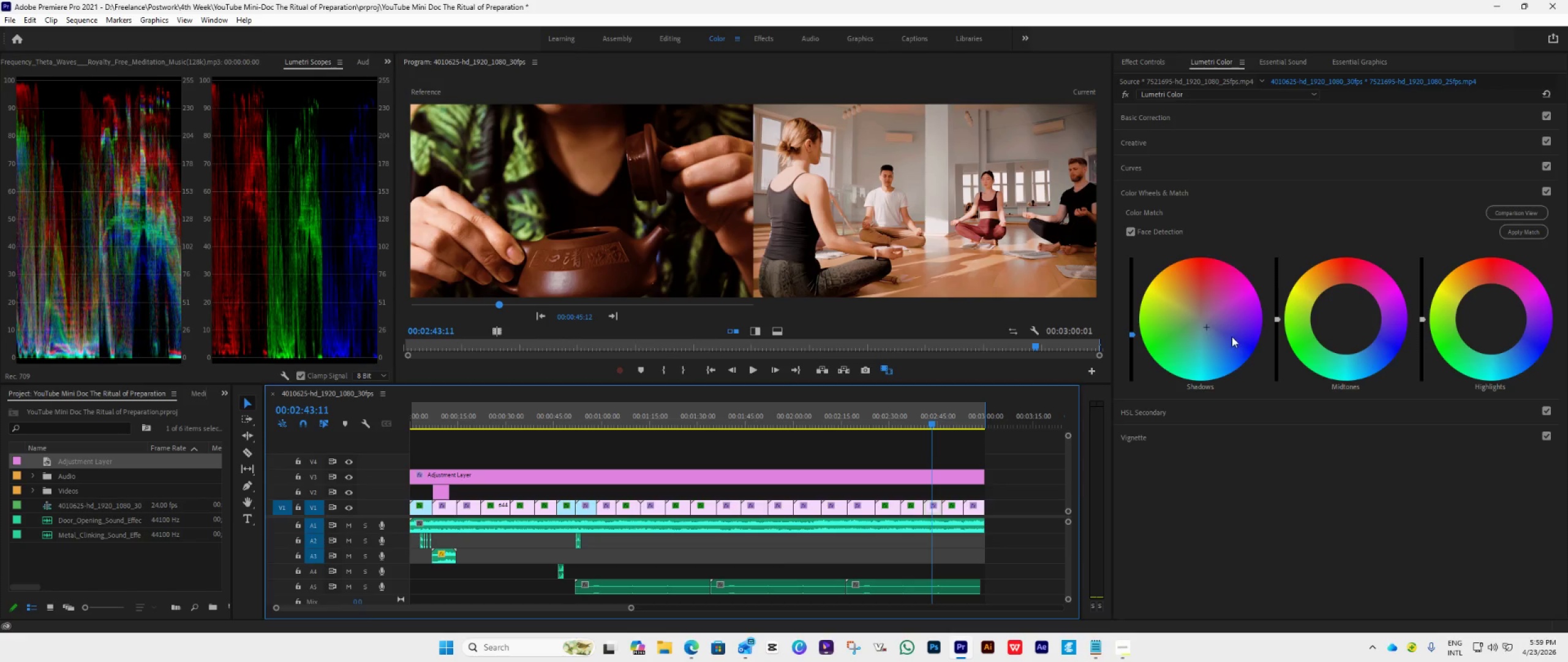 
double_click([1232, 337])
 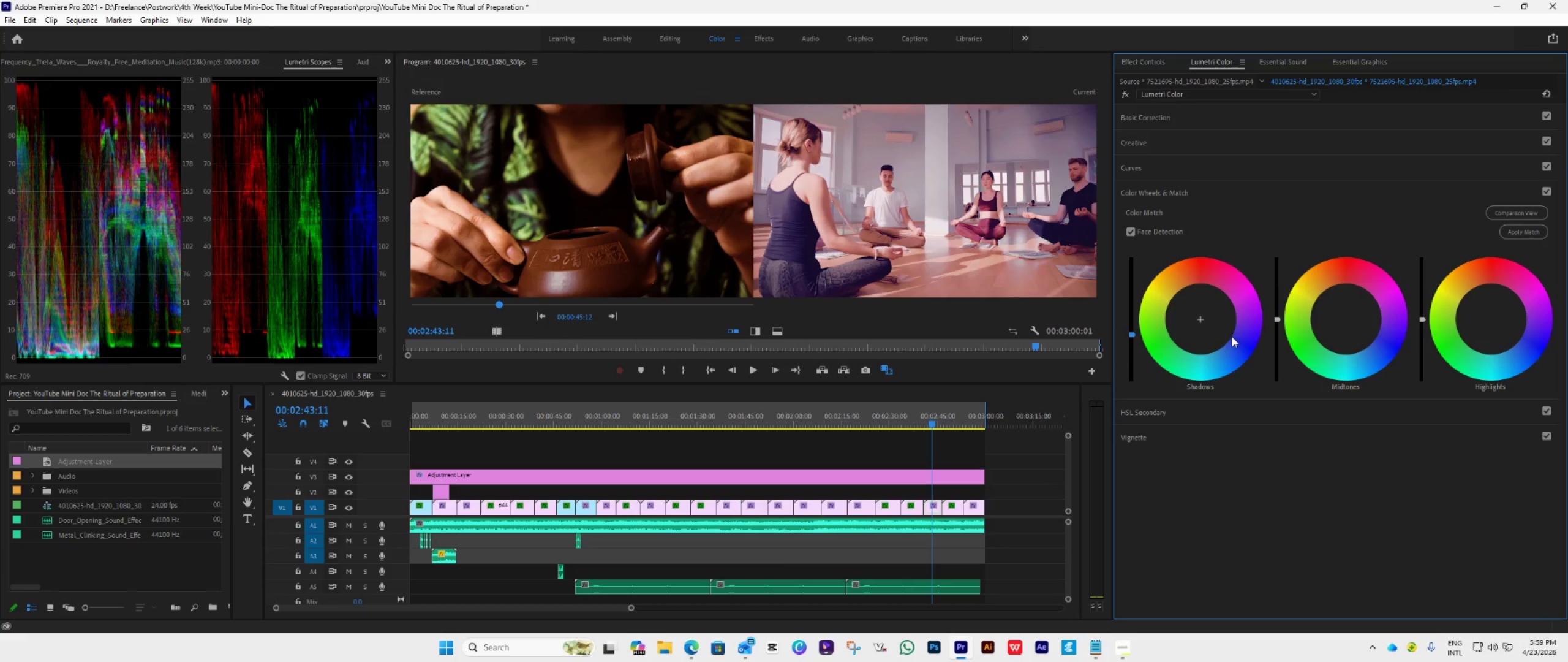 
triple_click([1232, 337])
 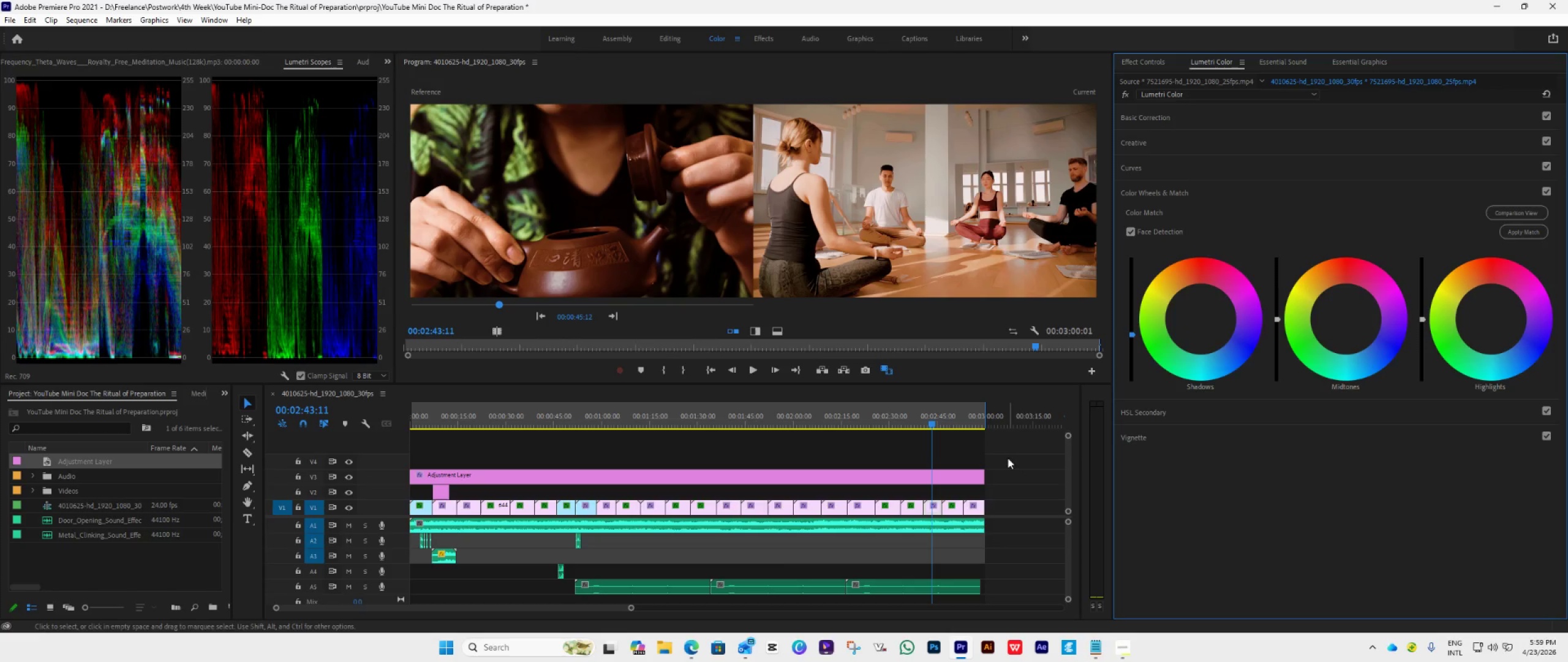 
left_click_drag(start_coordinate=[932, 422], to_coordinate=[954, 438])
 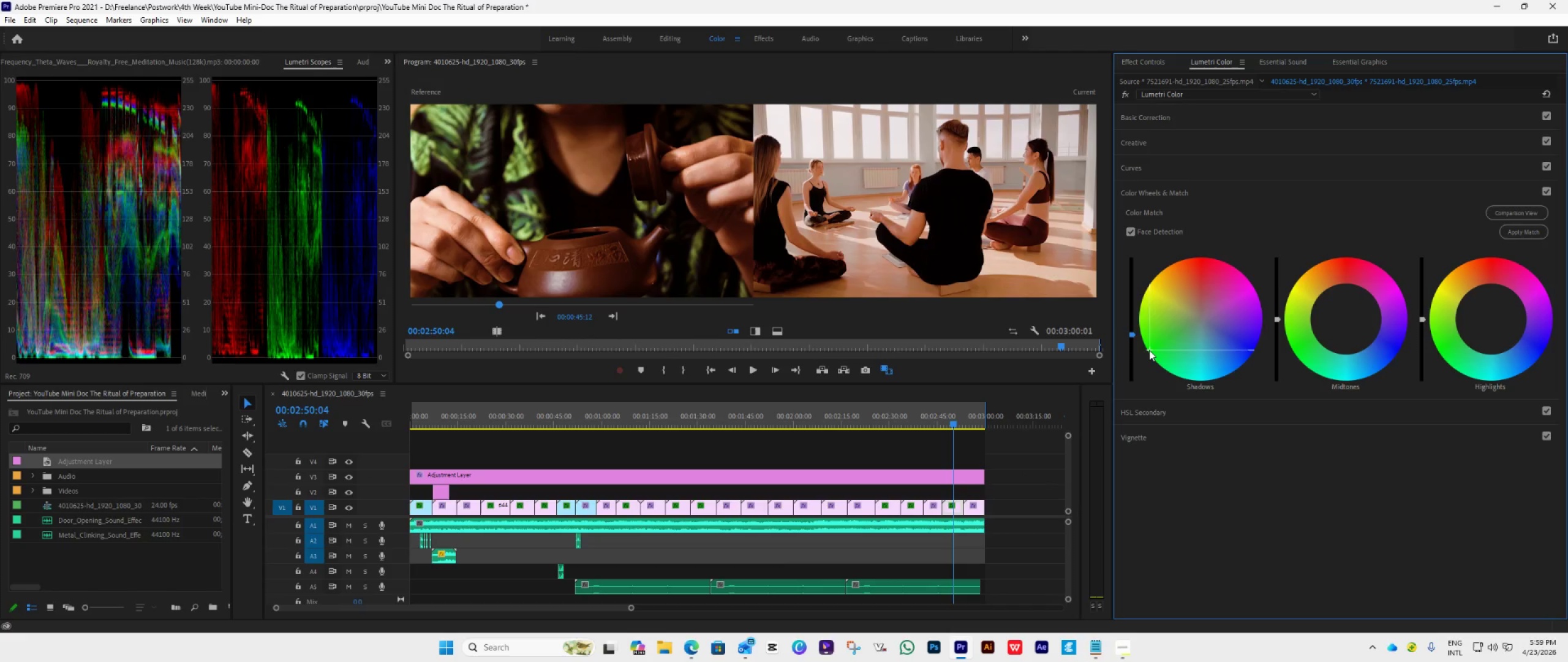 
double_click([1149, 350])
 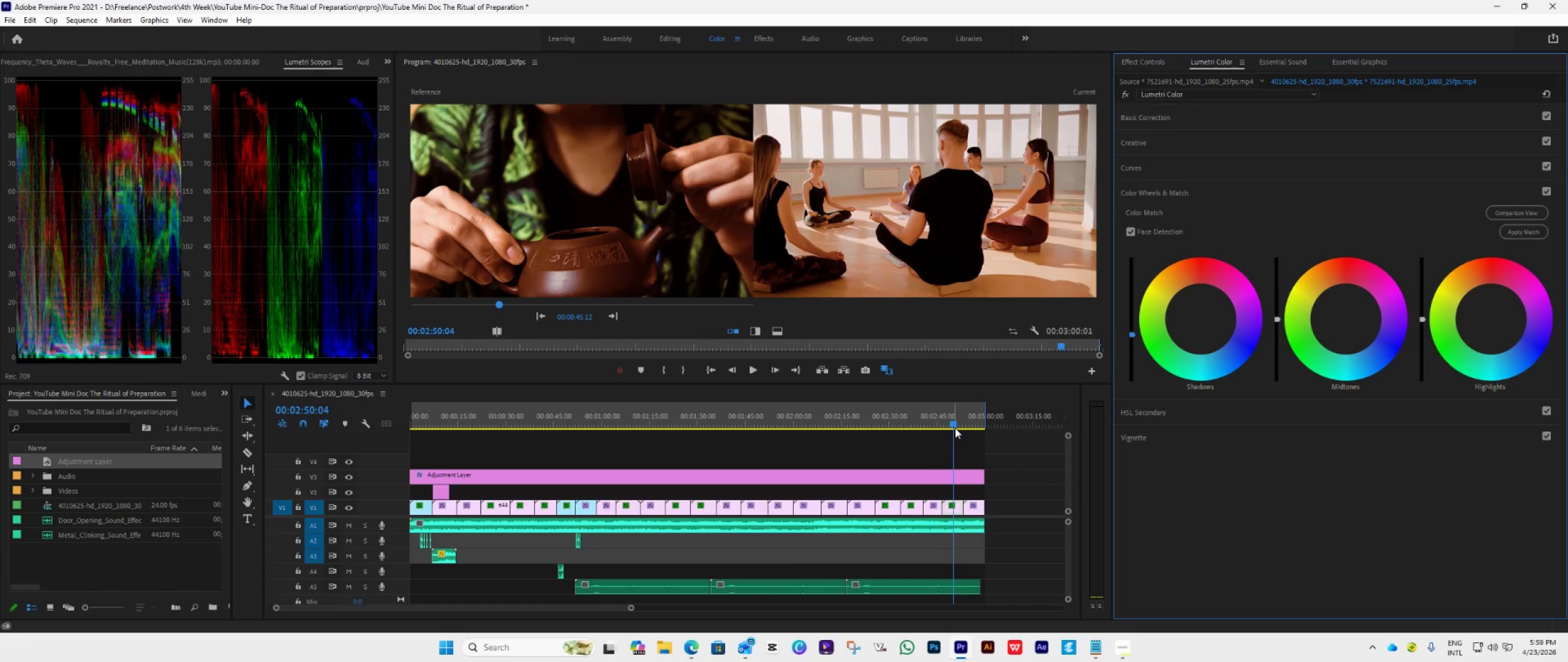 
left_click_drag(start_coordinate=[953, 427], to_coordinate=[974, 438])
 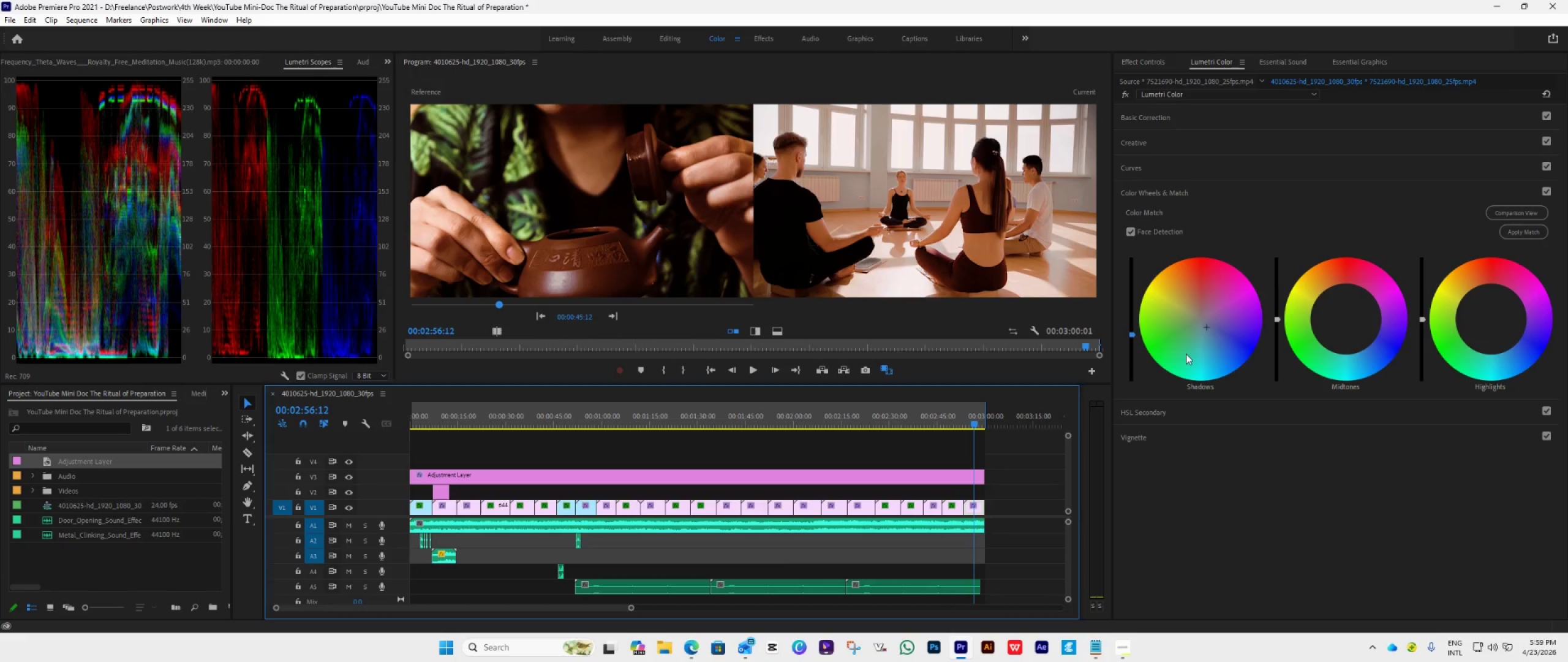 
double_click([1187, 352])
 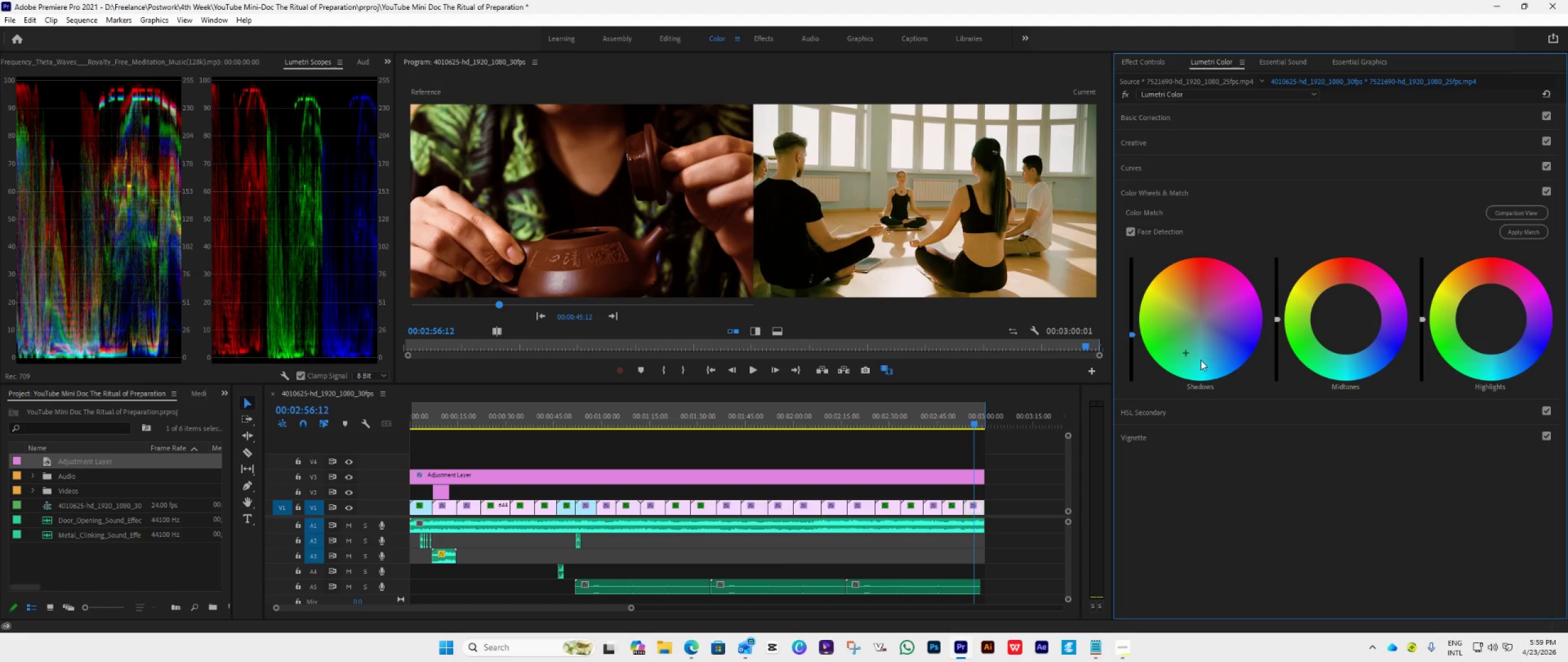 
double_click([1201, 360])
 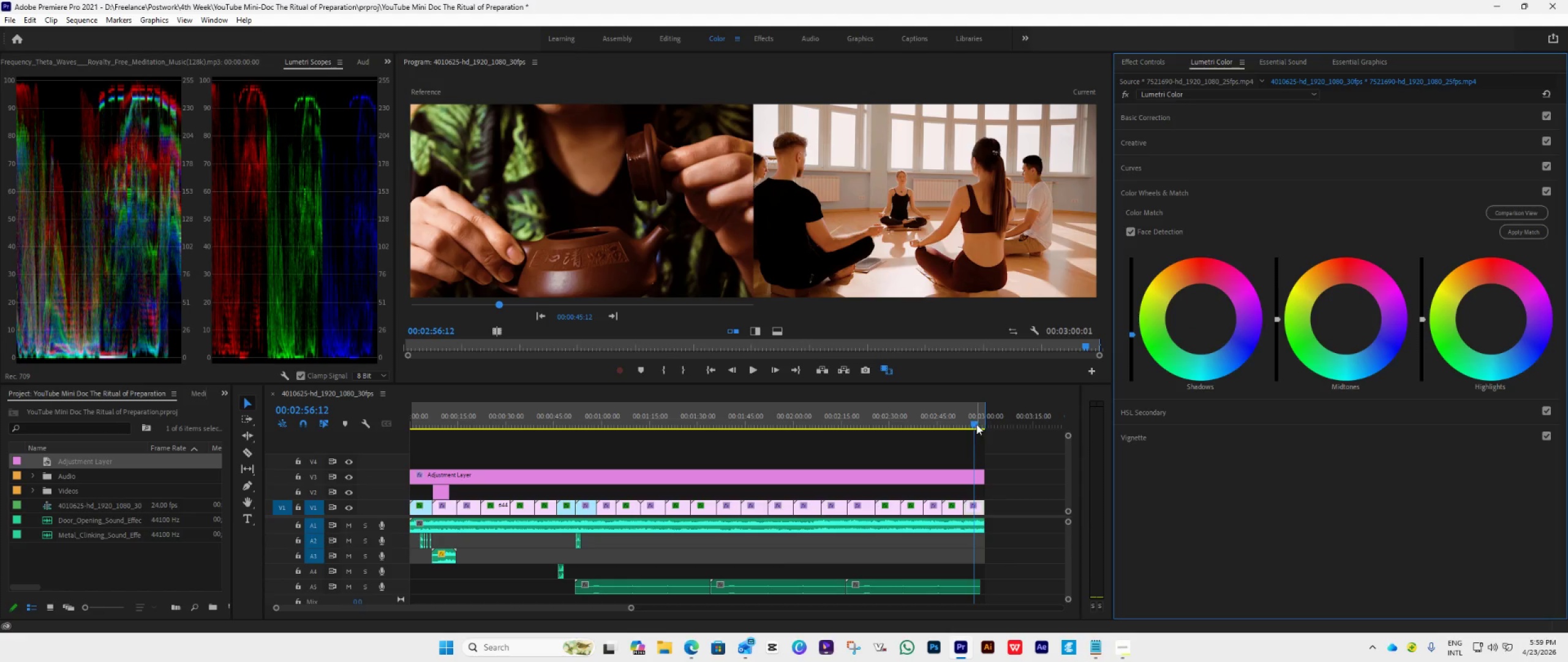 
left_click([707, 370])
 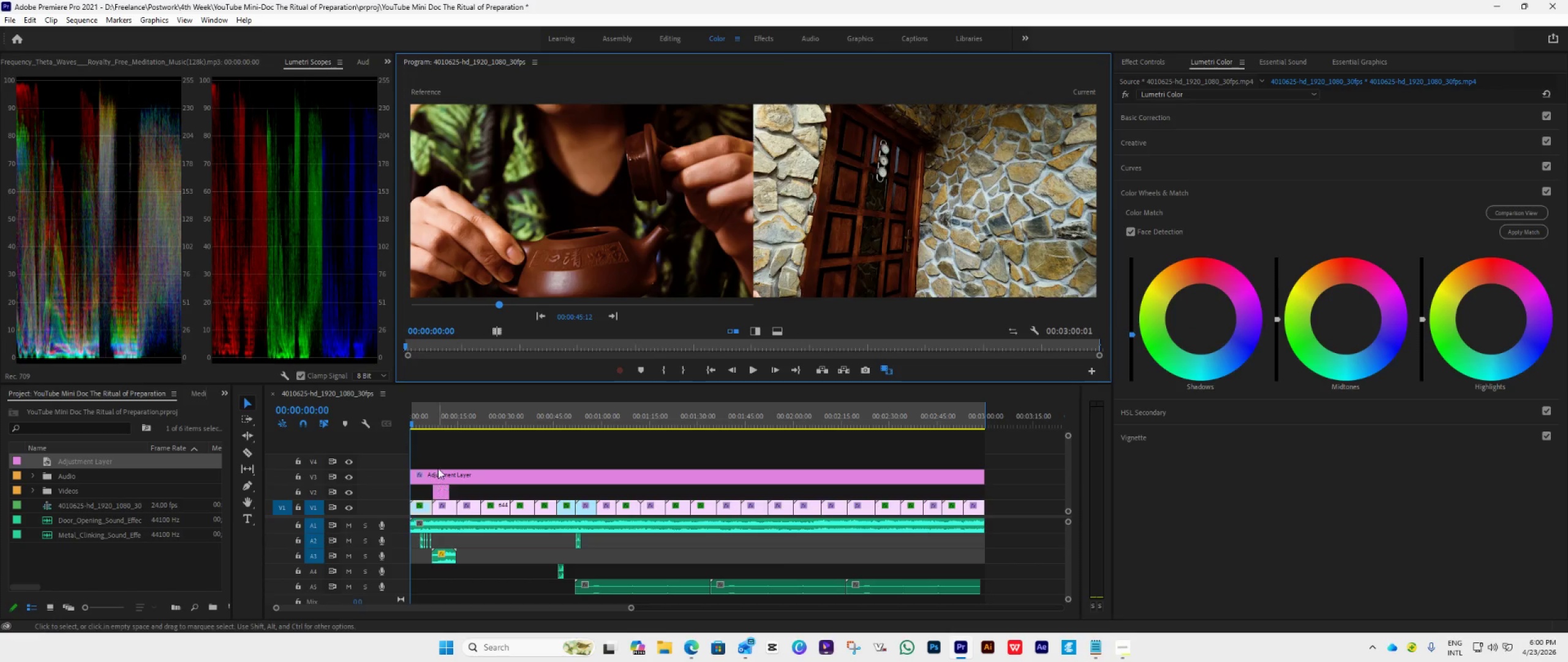 
left_click_drag(start_coordinate=[412, 420], to_coordinate=[421, 428])
 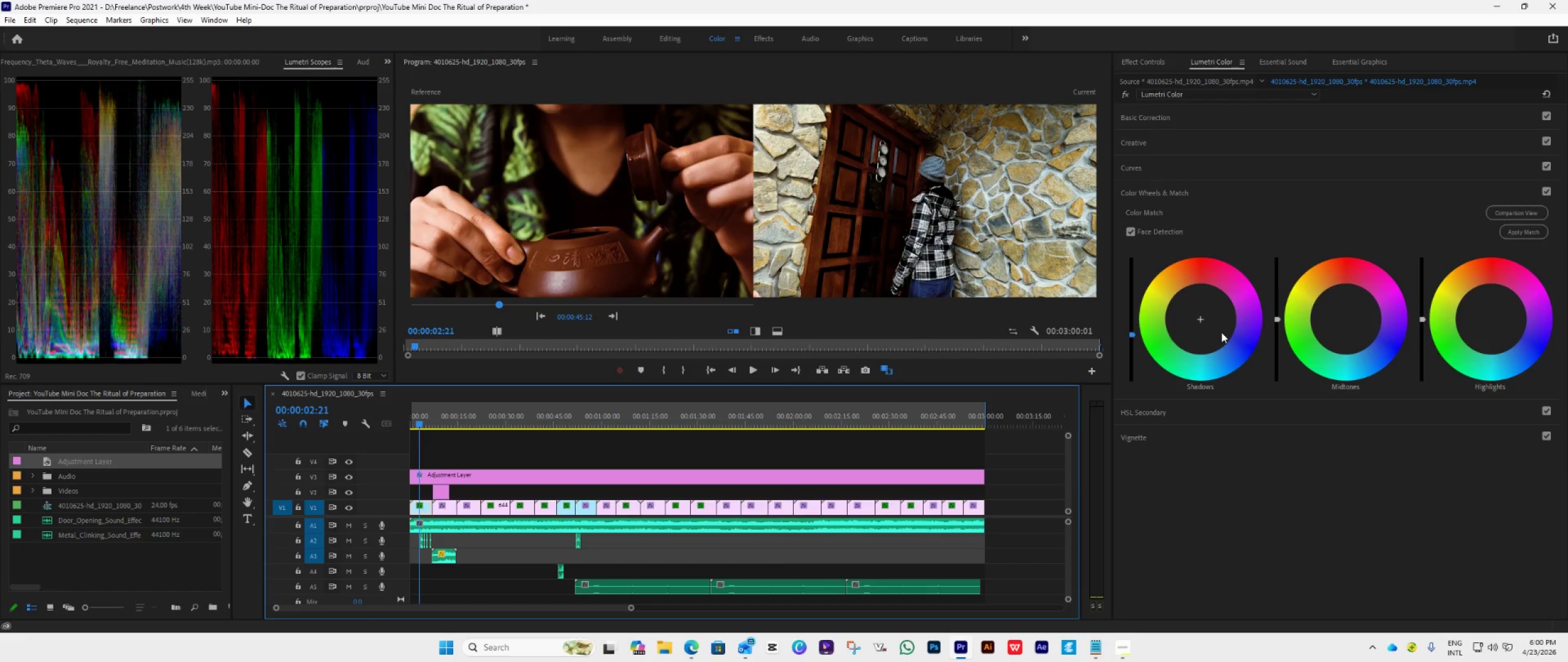 
double_click([1221, 332])
 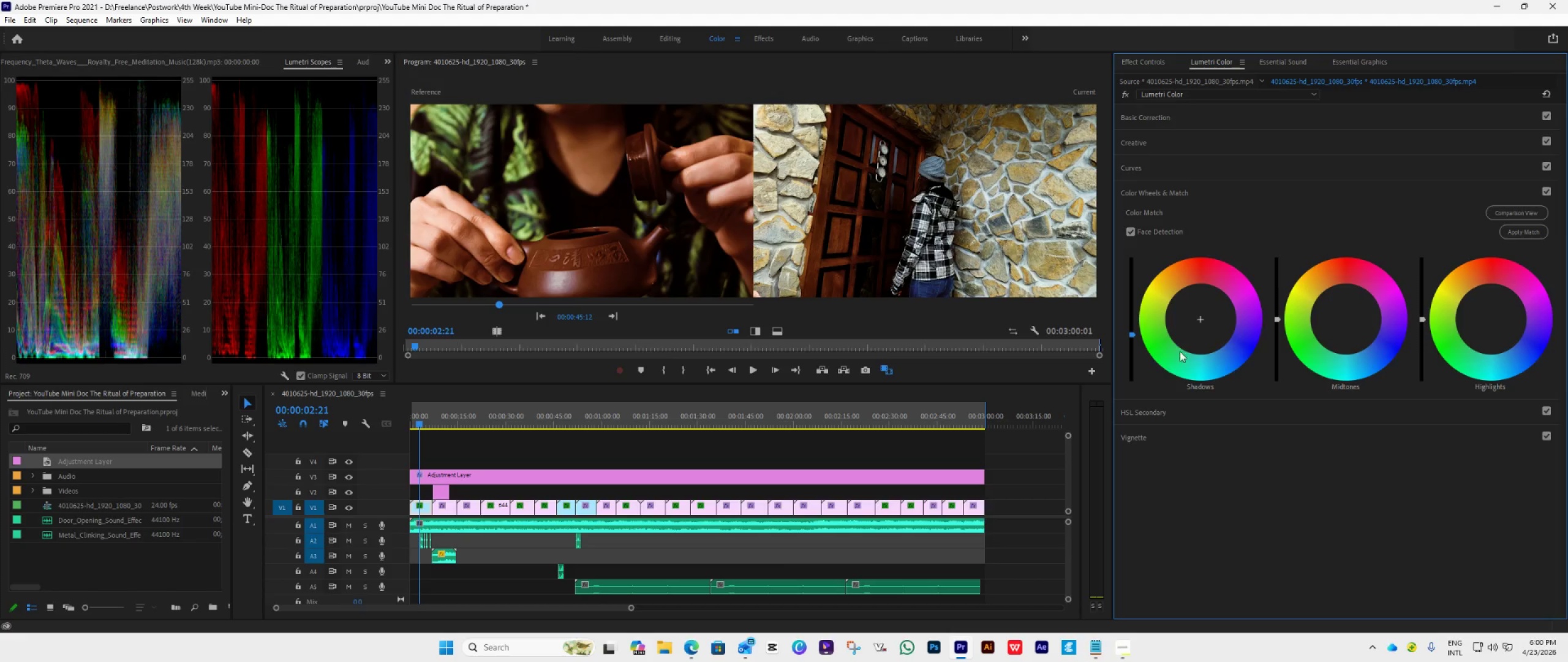 
double_click([1183, 345])
 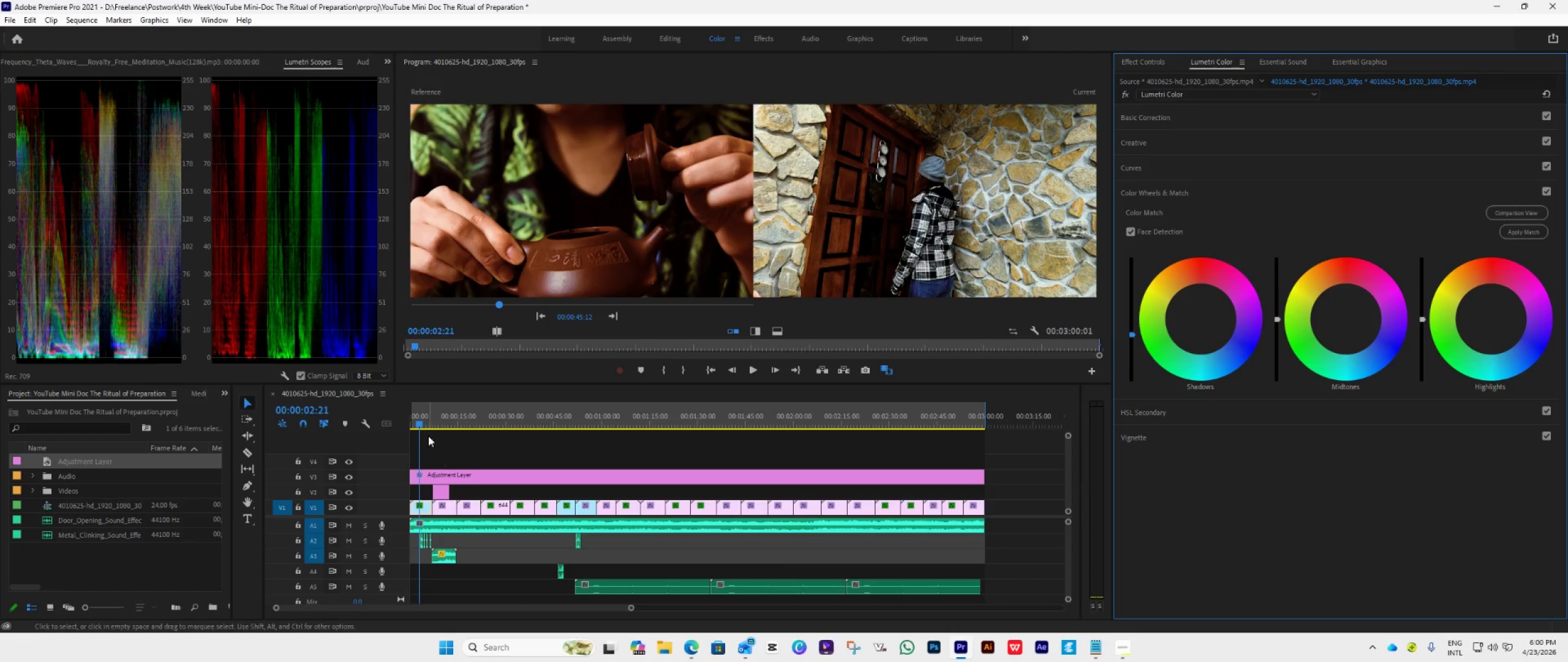 
left_click_drag(start_coordinate=[422, 421], to_coordinate=[444, 433])
 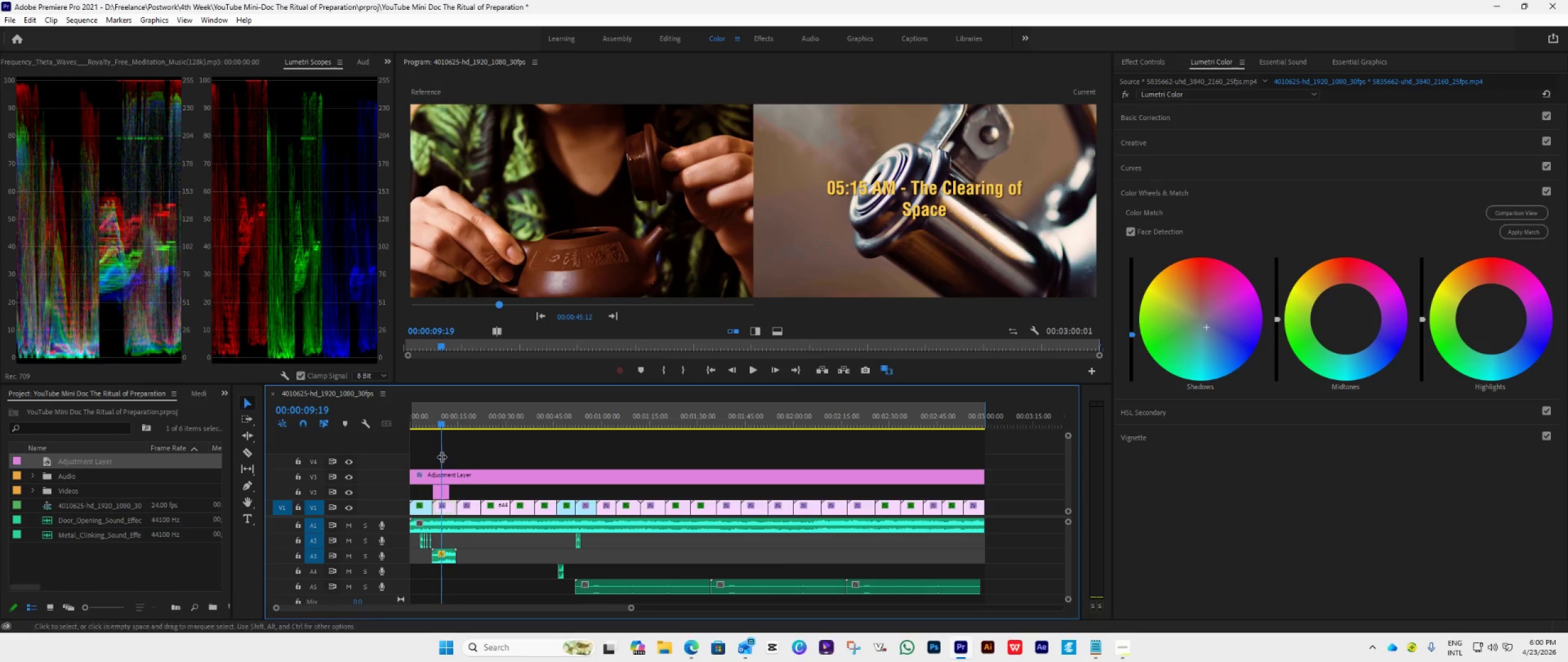 
double_click([1185, 359])
 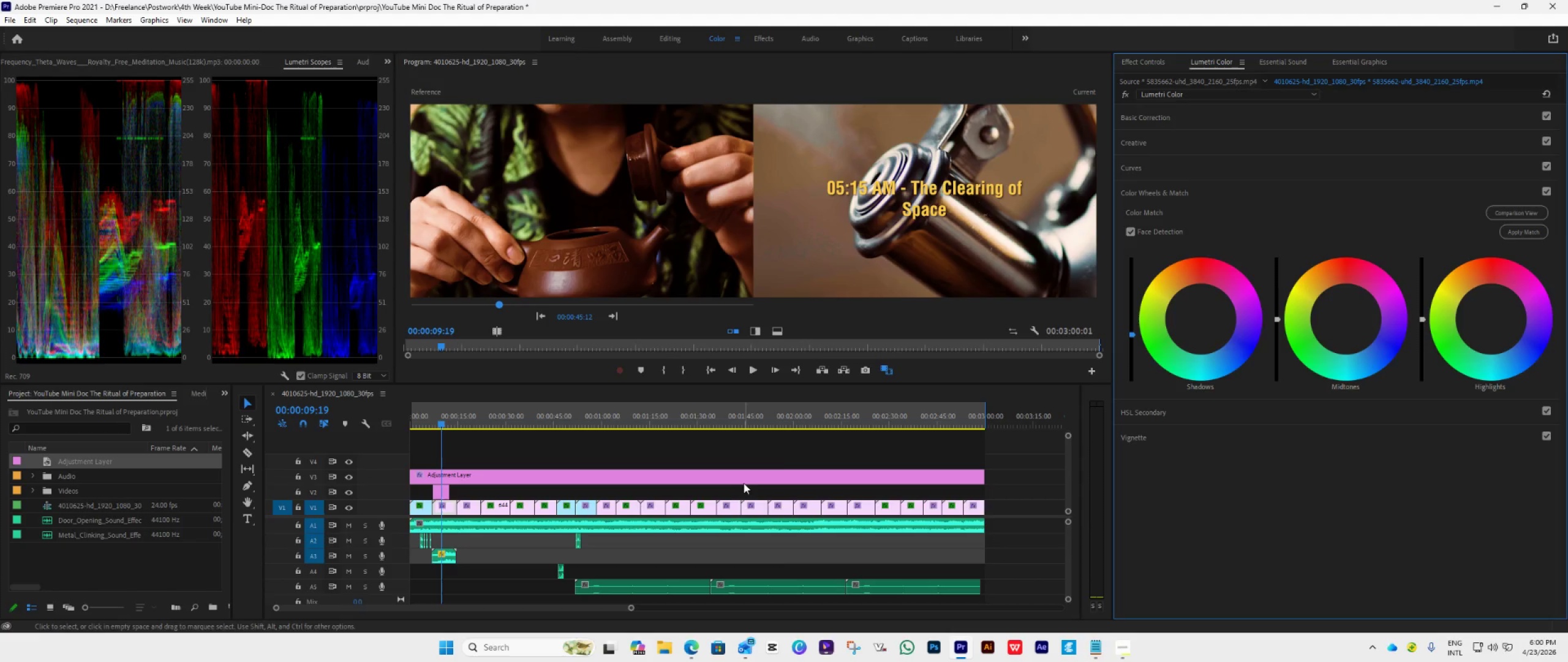 
wait(6.91)
 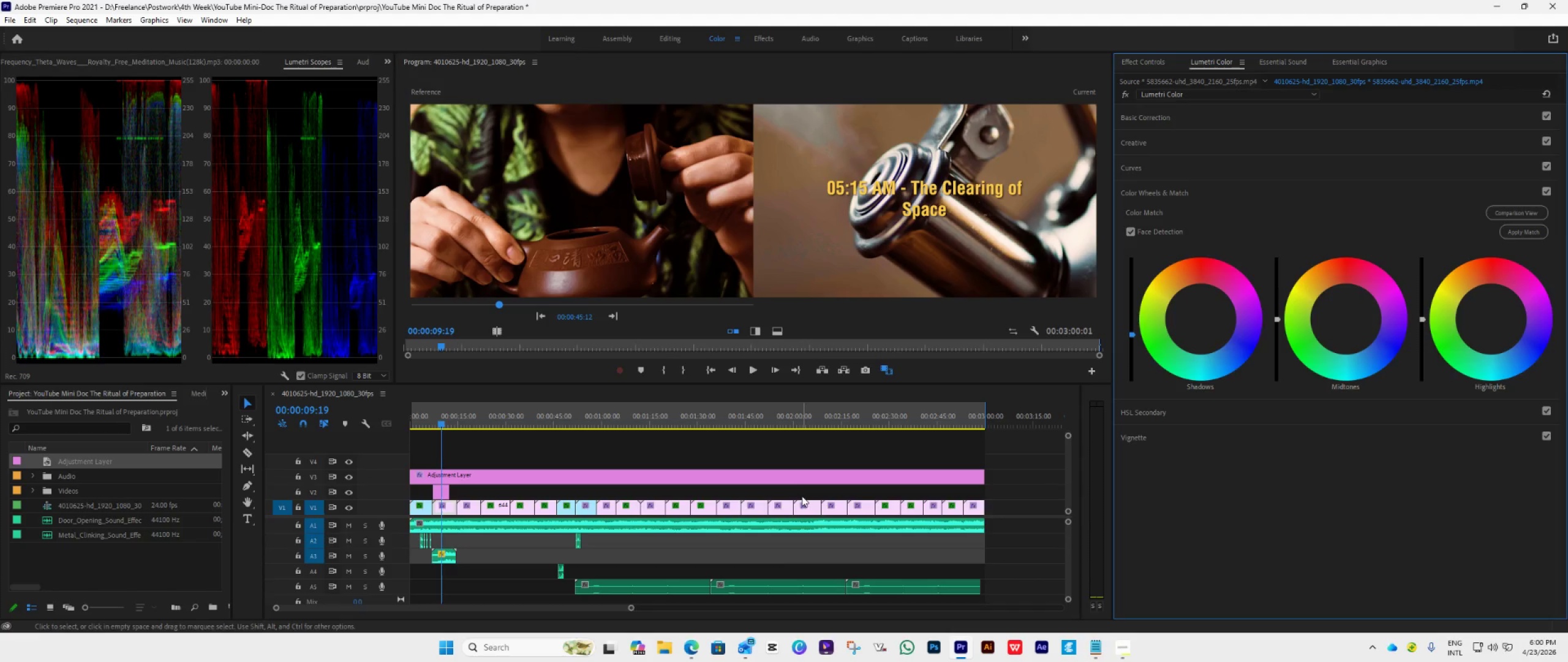 
left_click_drag(start_coordinate=[440, 427], to_coordinate=[464, 438])
 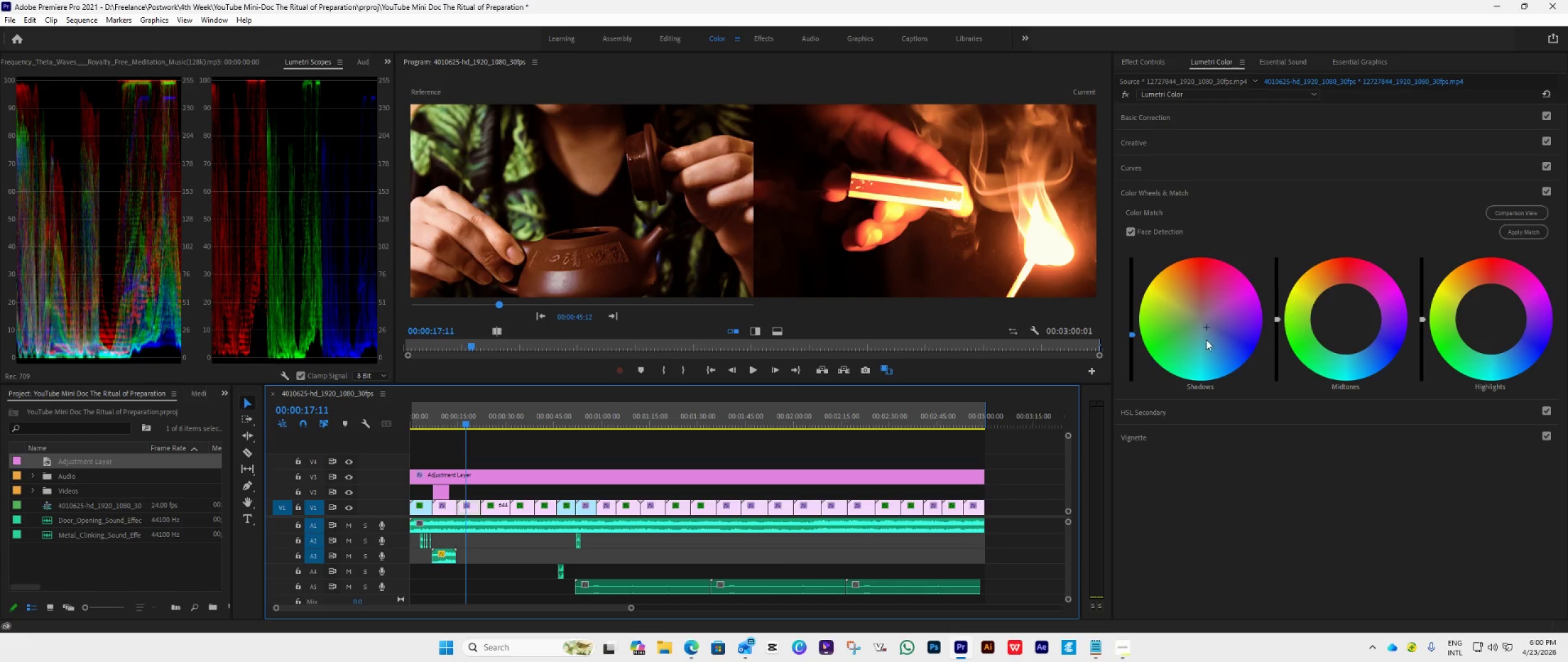 
double_click([1206, 340])
 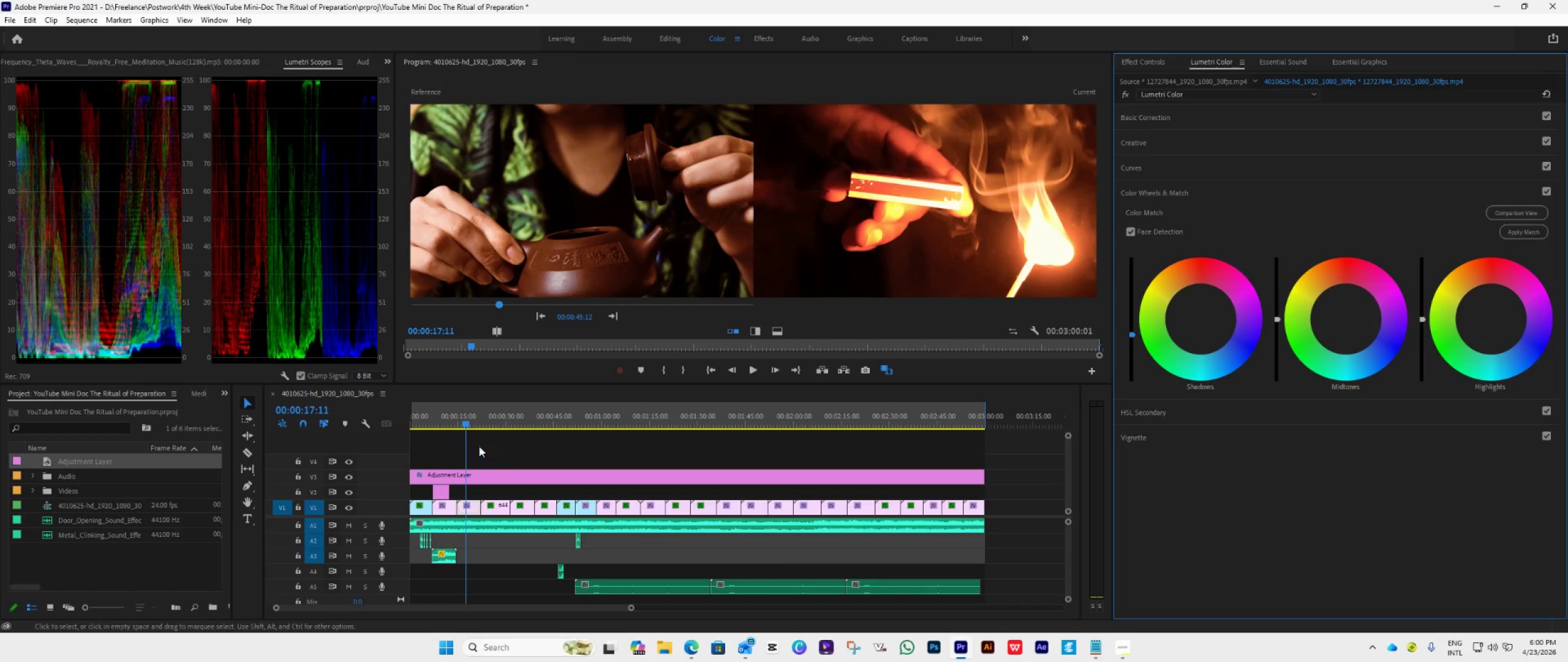 
left_click_drag(start_coordinate=[463, 420], to_coordinate=[494, 438])
 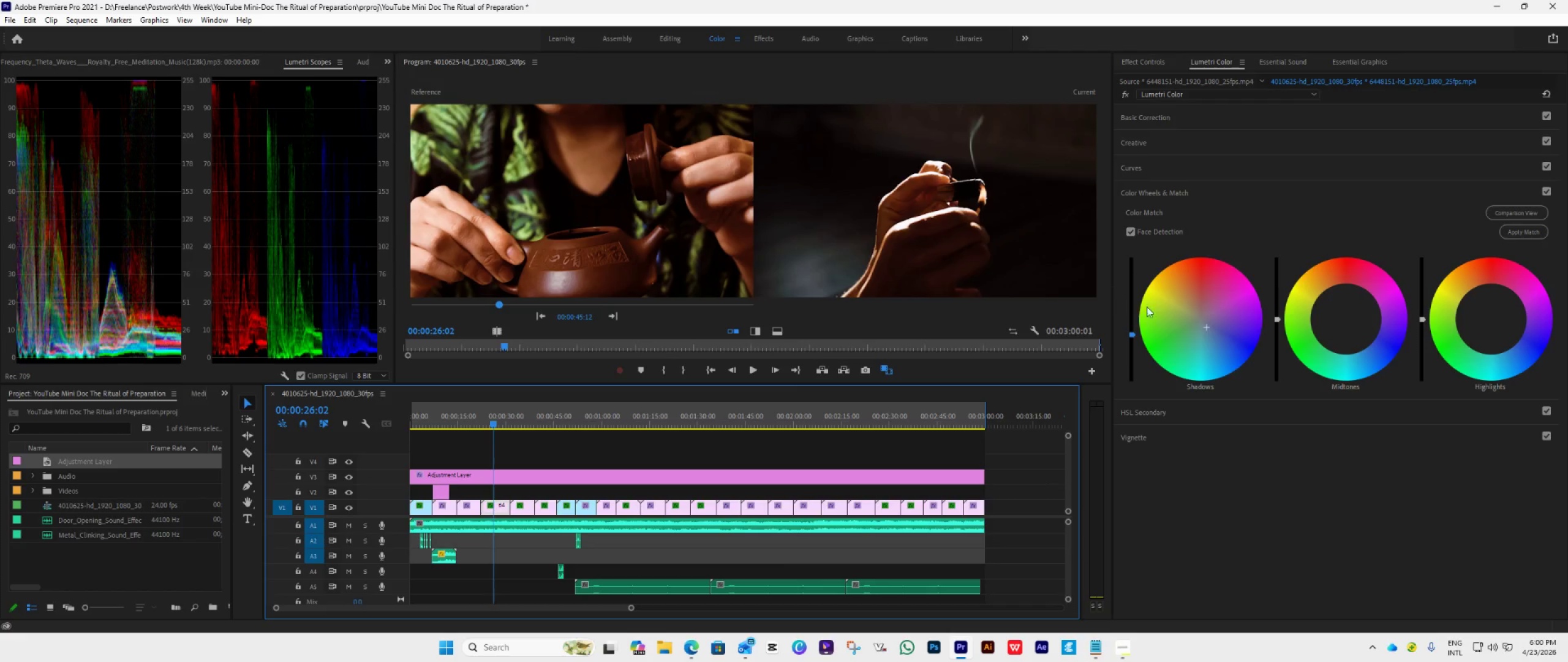 
left_click([1197, 335])
 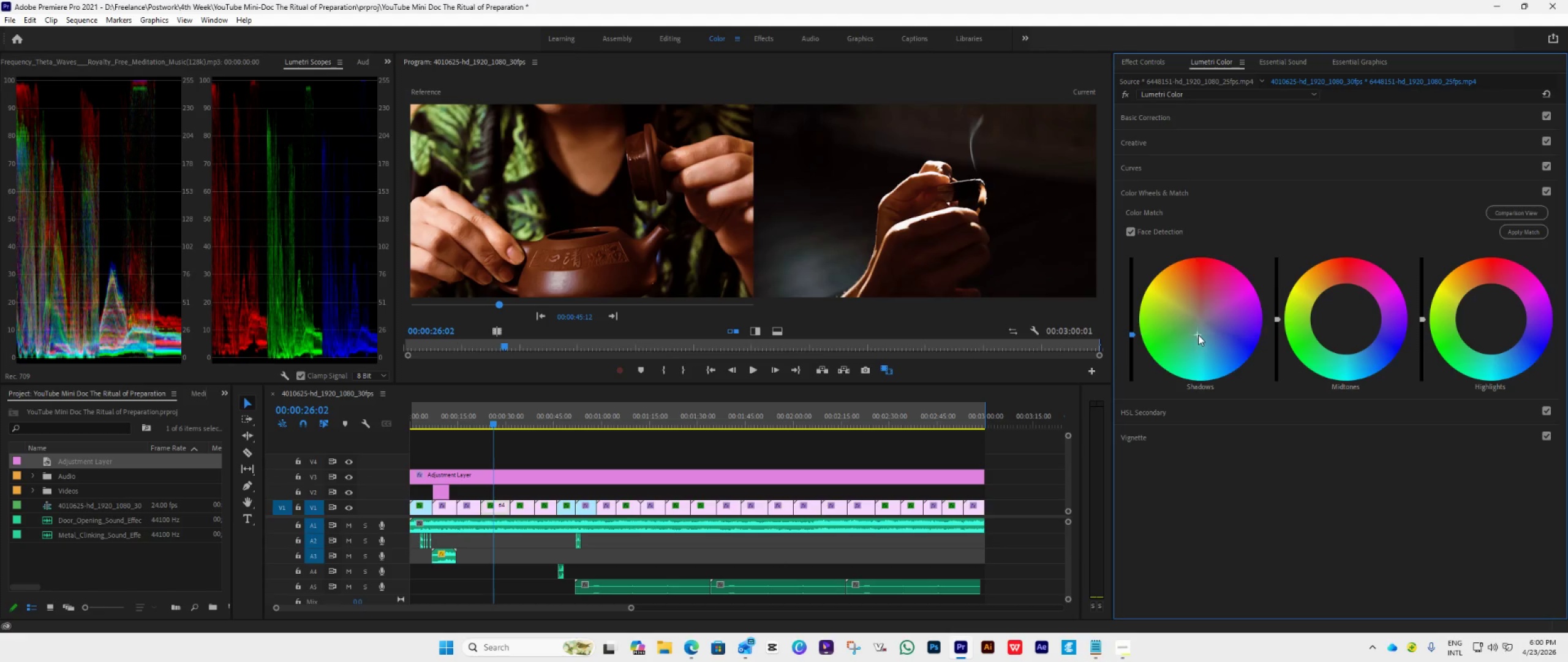 
double_click([1198, 335])
 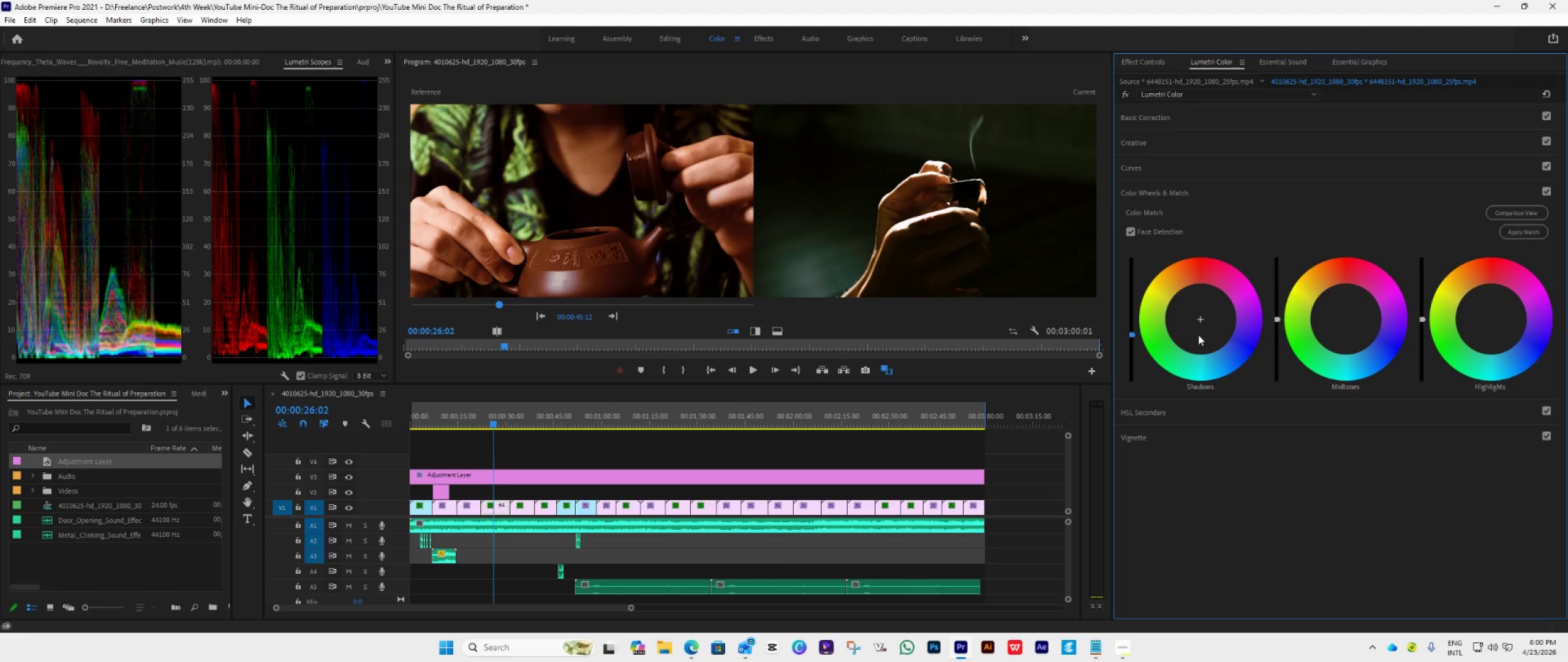 
triple_click([1198, 335])
 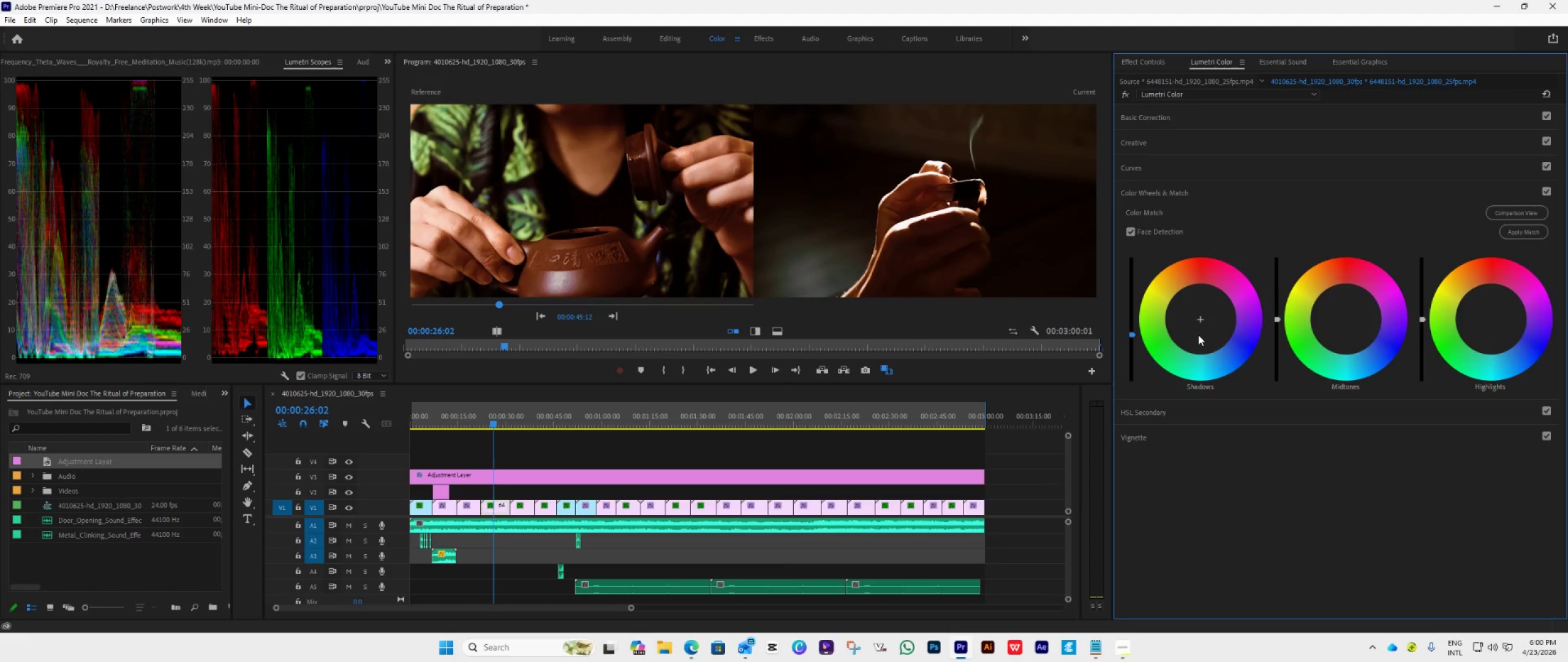 
triple_click([1198, 335])
 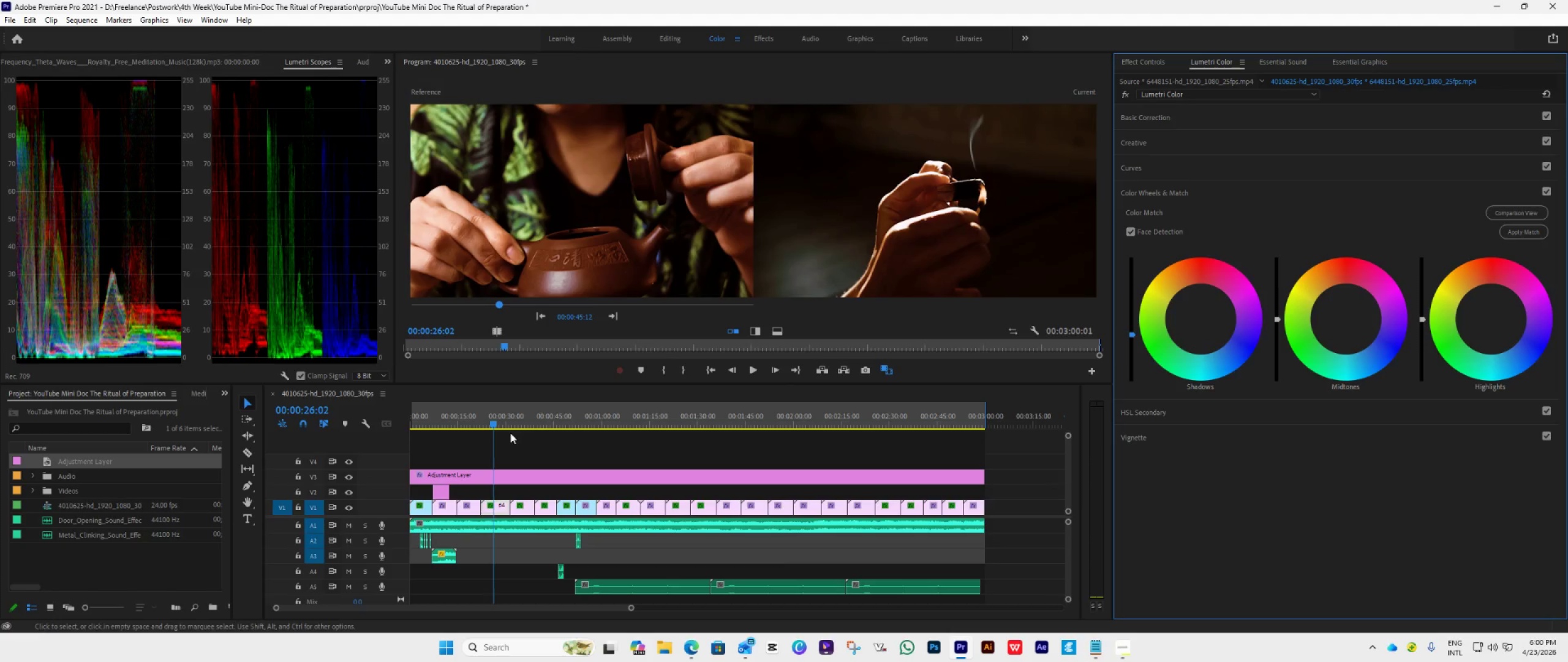 
left_click_drag(start_coordinate=[497, 425], to_coordinate=[520, 436])
 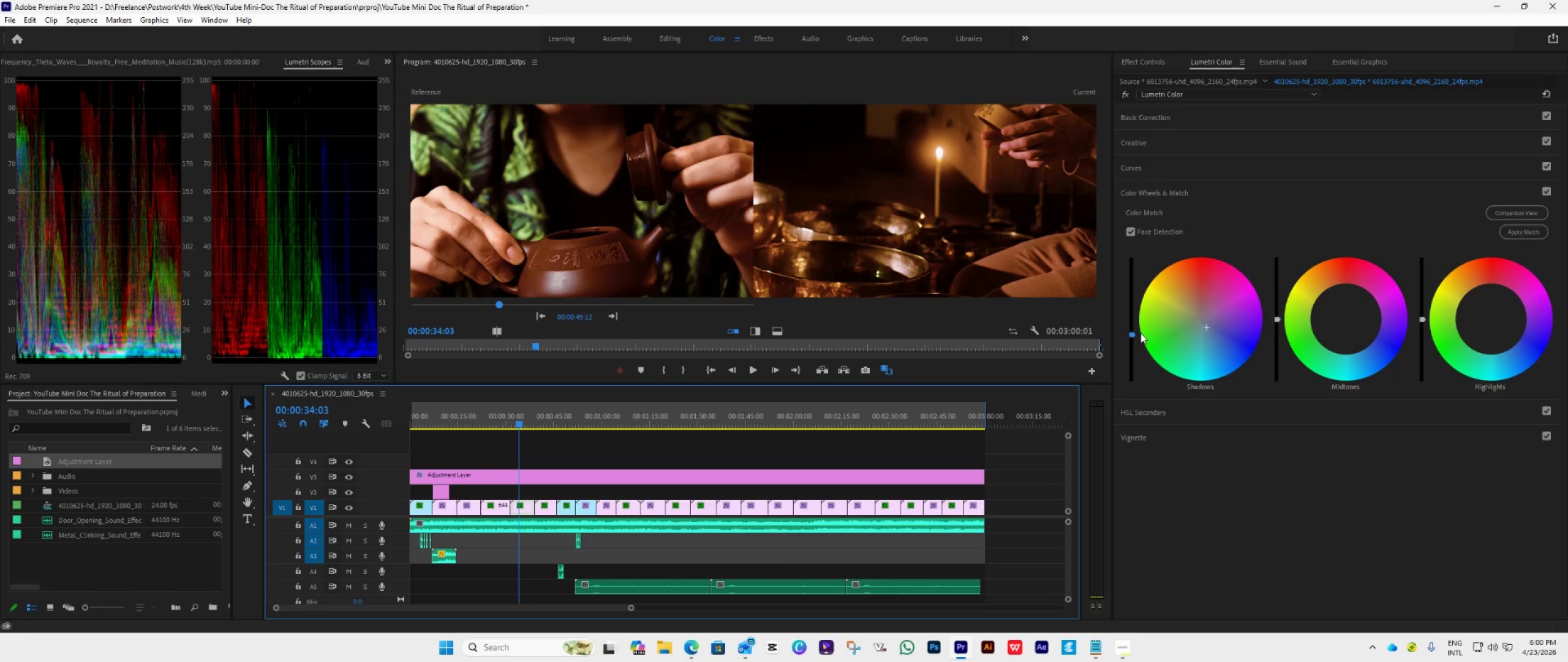 
double_click([1178, 344])
 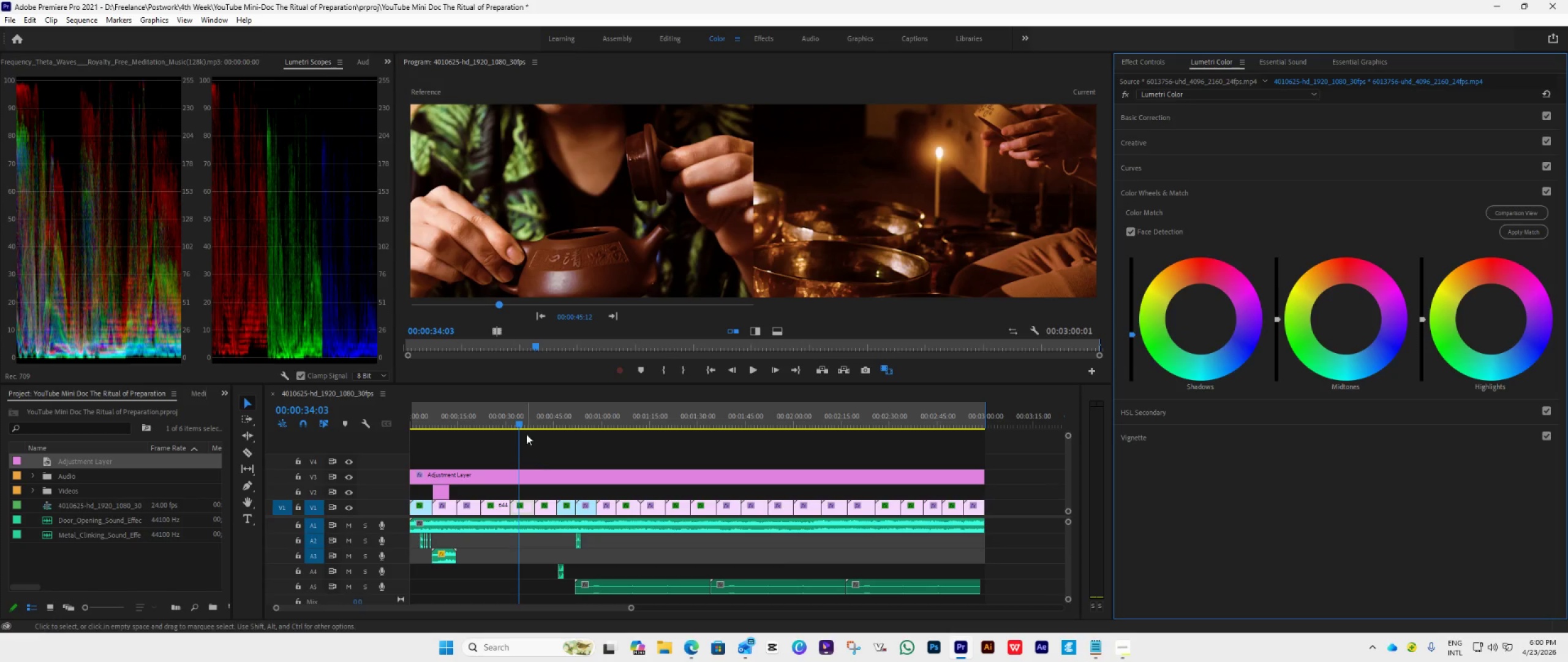 
left_click_drag(start_coordinate=[519, 425], to_coordinate=[548, 439])
 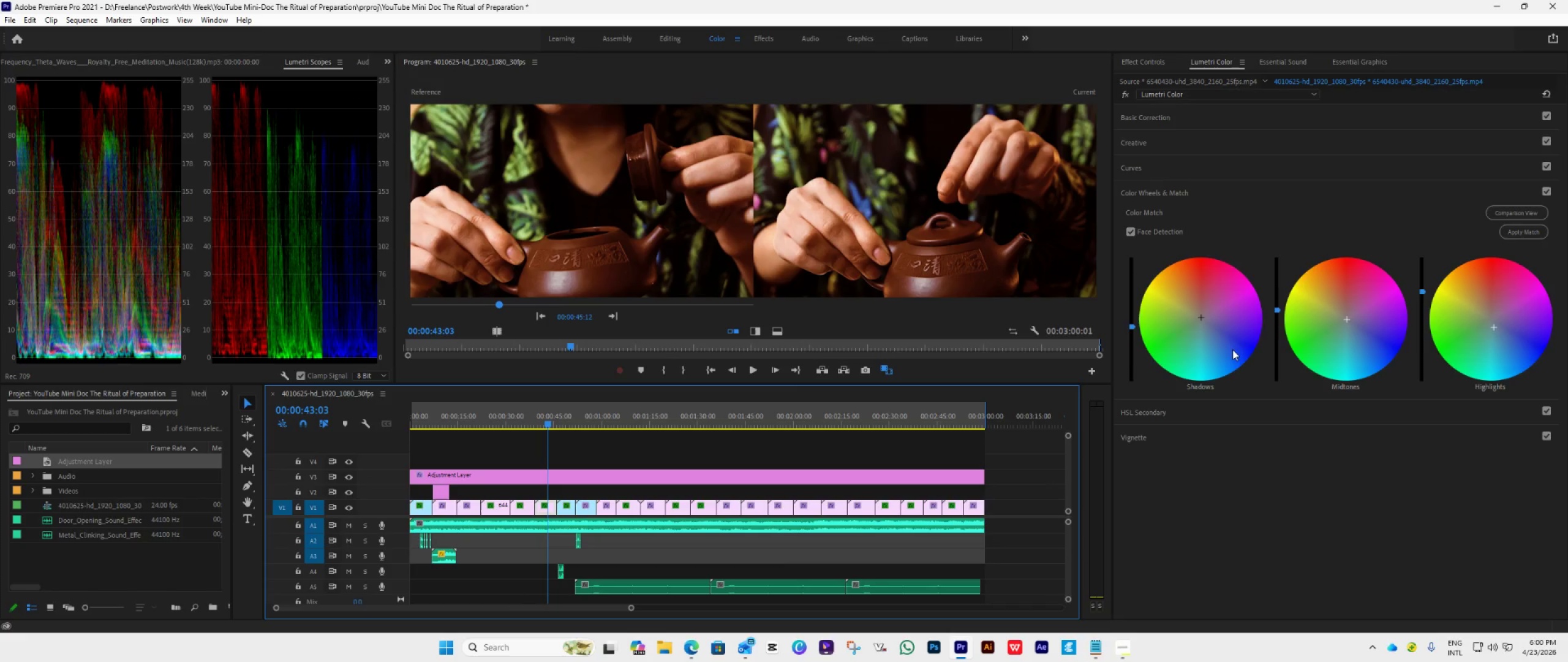 
double_click([1232, 349])
 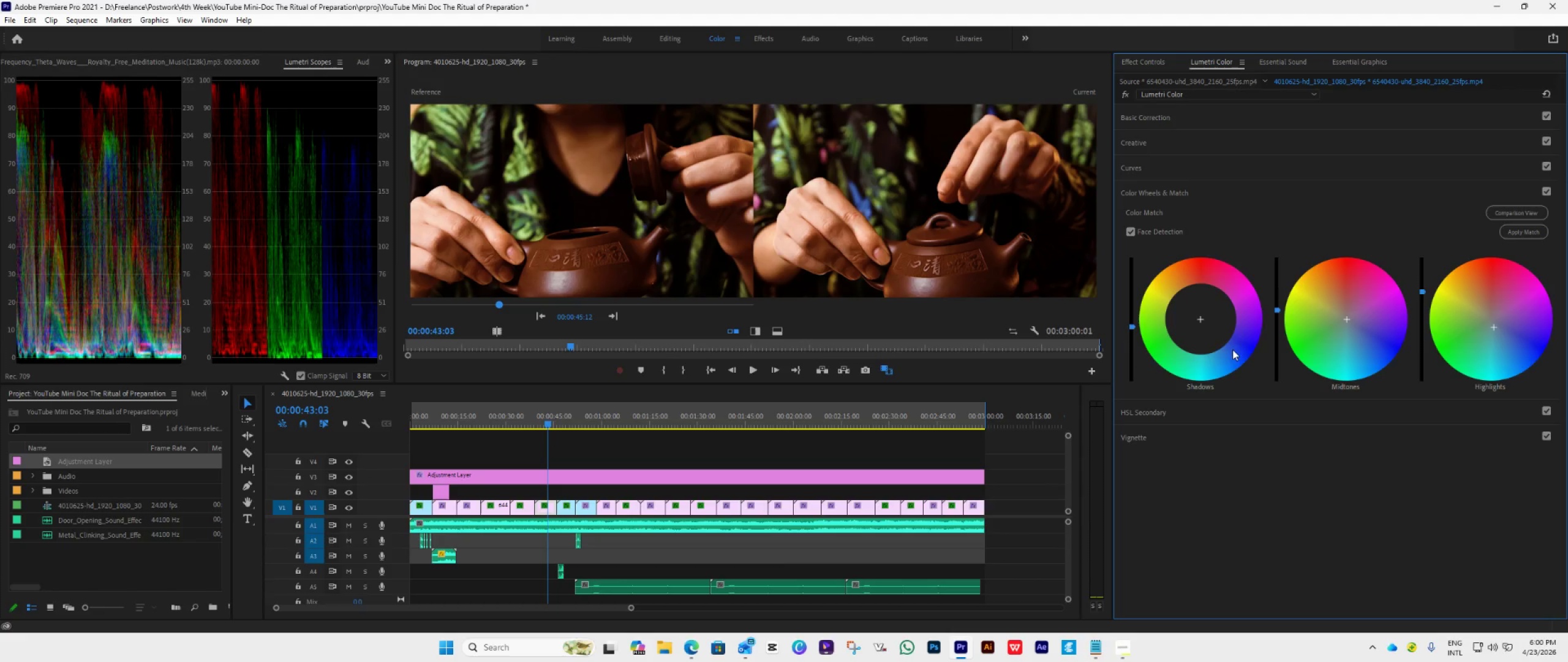 
double_click([1518, 345])
 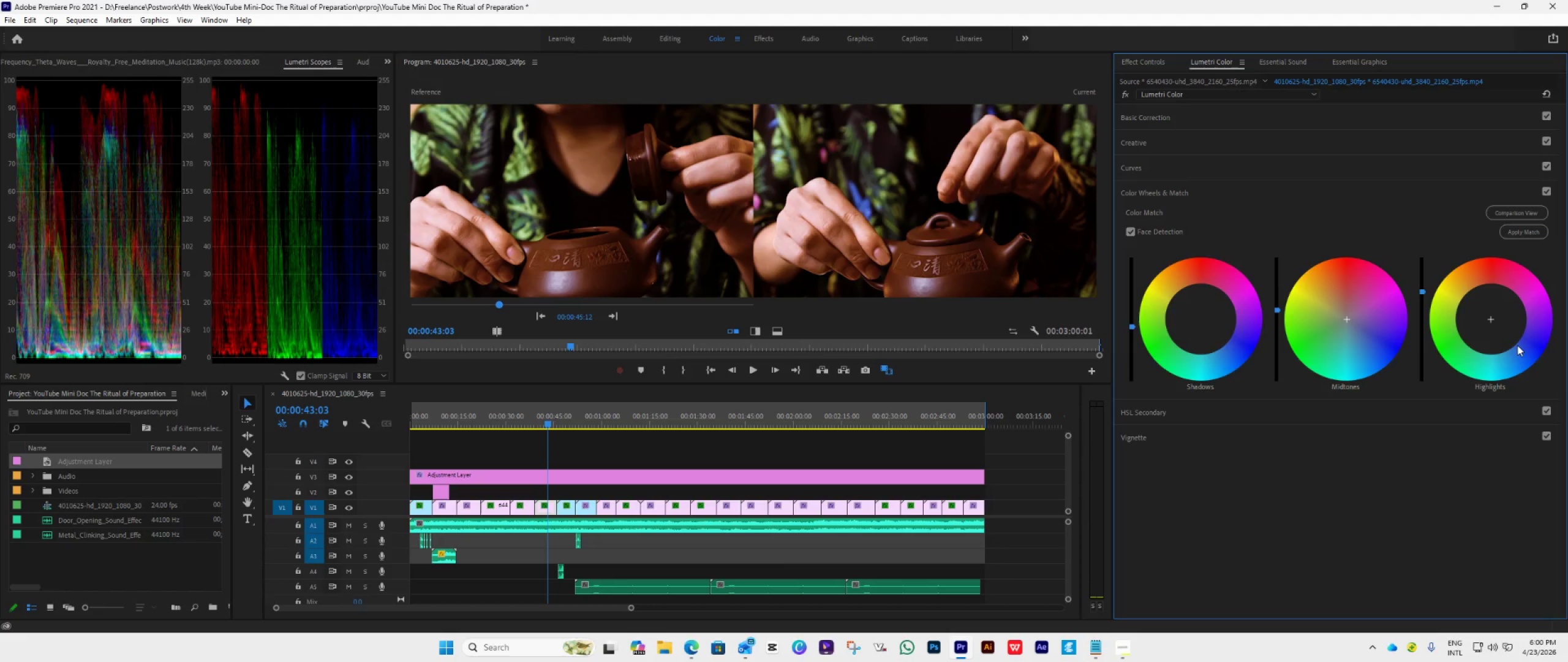 
triple_click([1517, 345])
 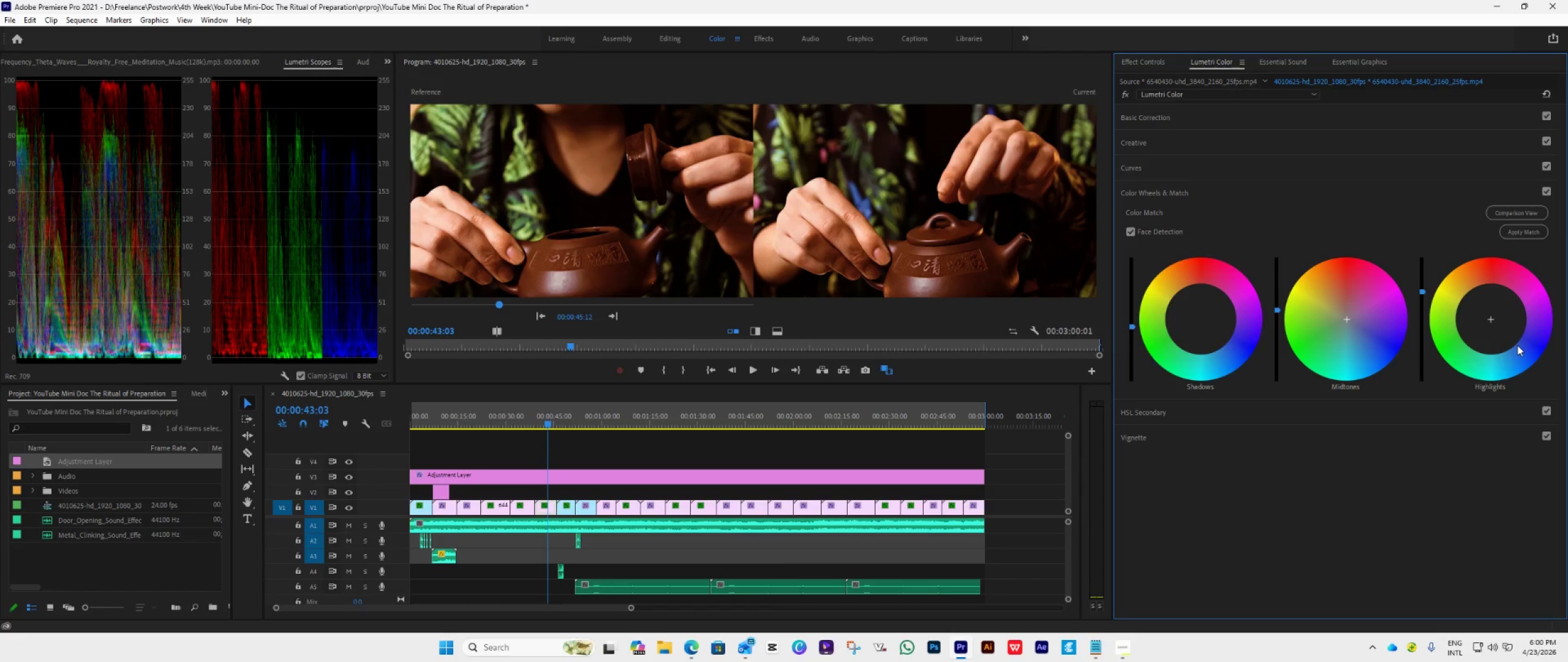 
hold_key(key=ControlLeft, duration=1.0)
 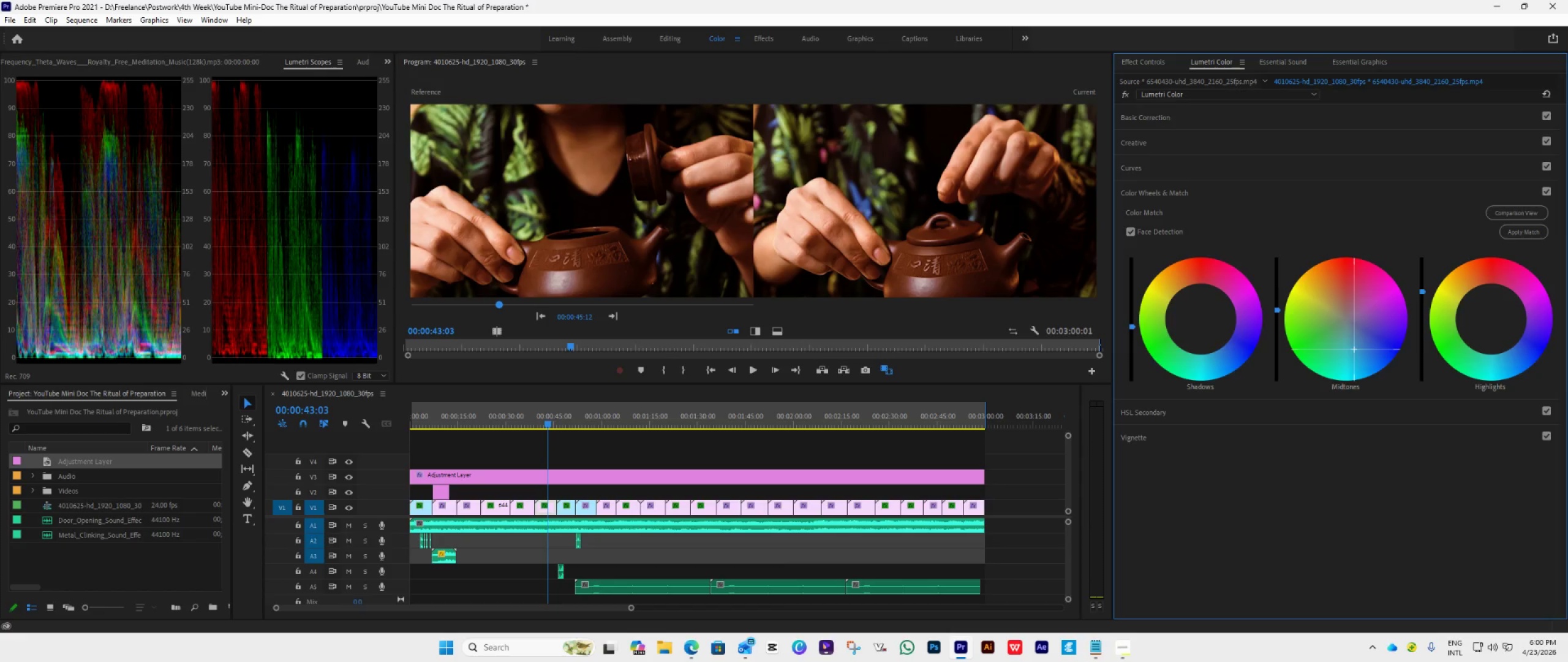 
double_click([1354, 349])
 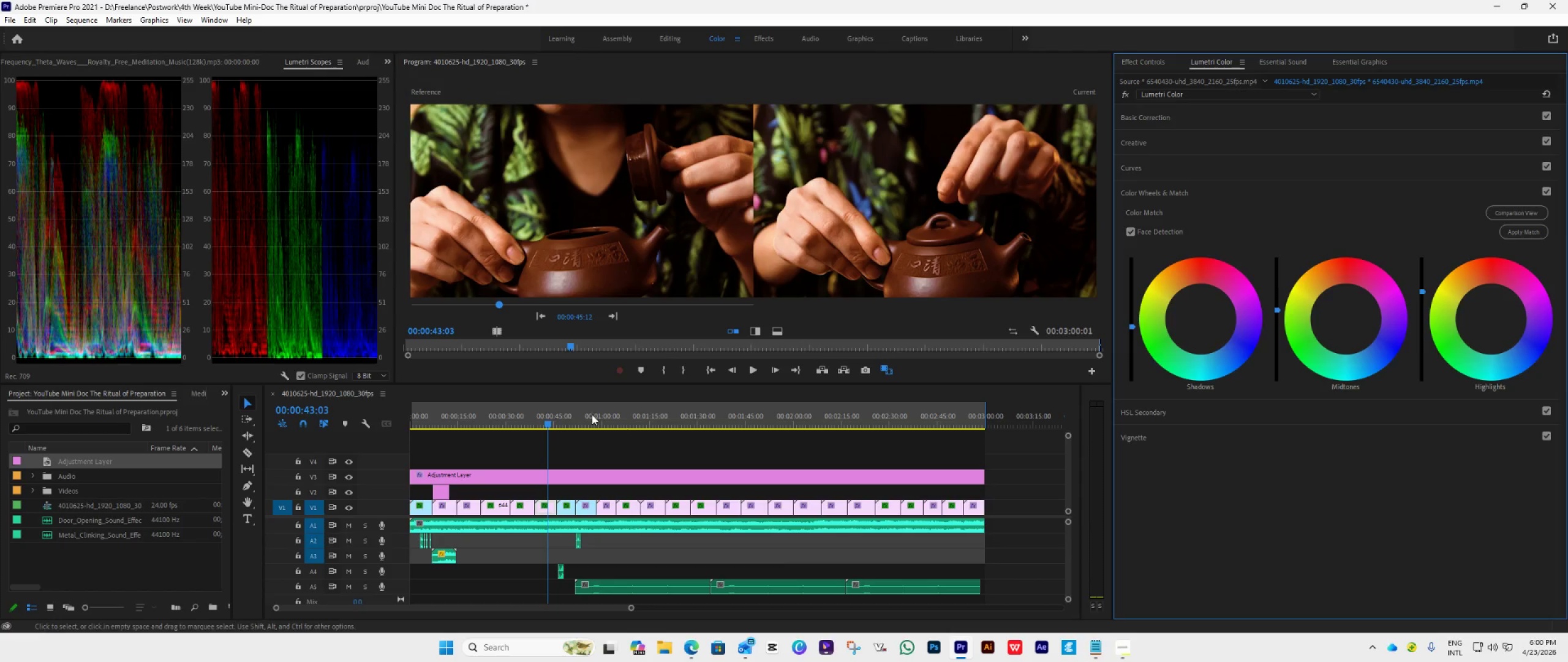 
left_click_drag(start_coordinate=[550, 420], to_coordinate=[572, 430])
 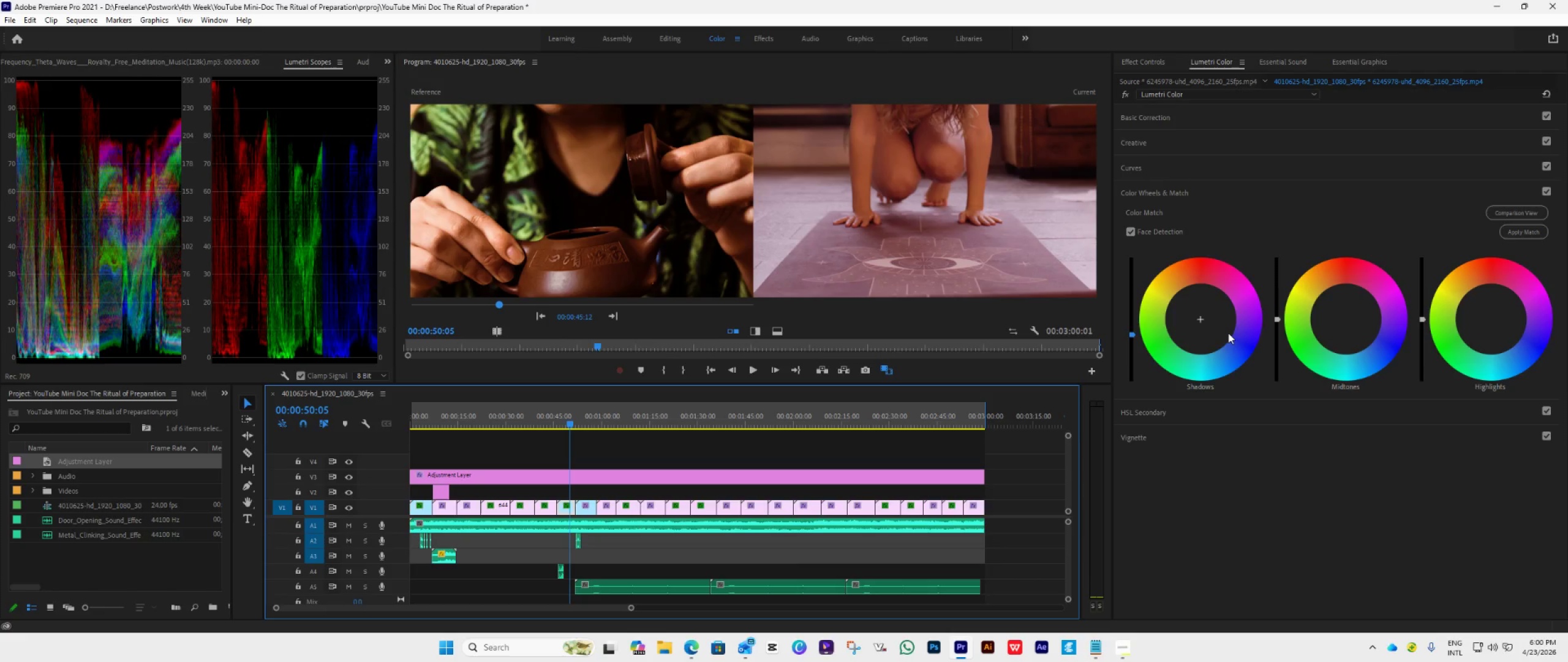 
double_click([1228, 333])
 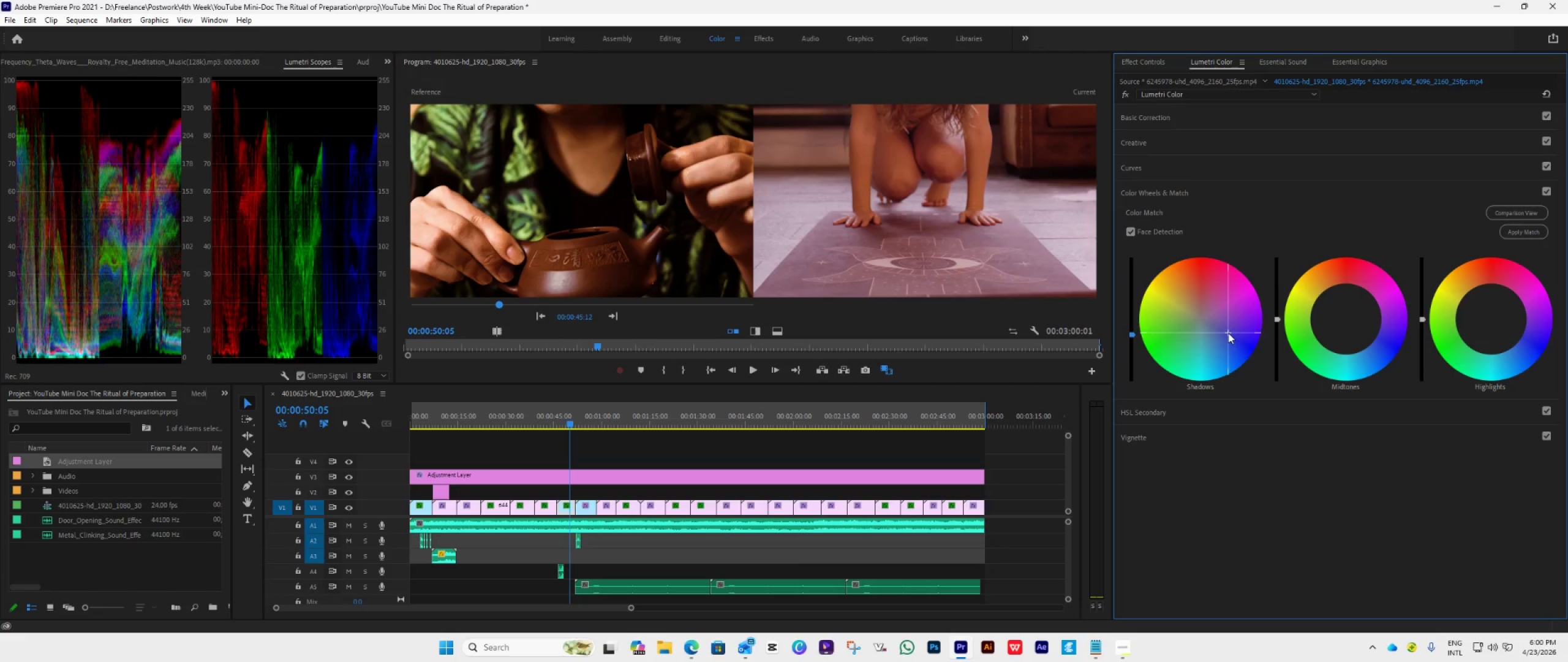 
double_click([1228, 333])
 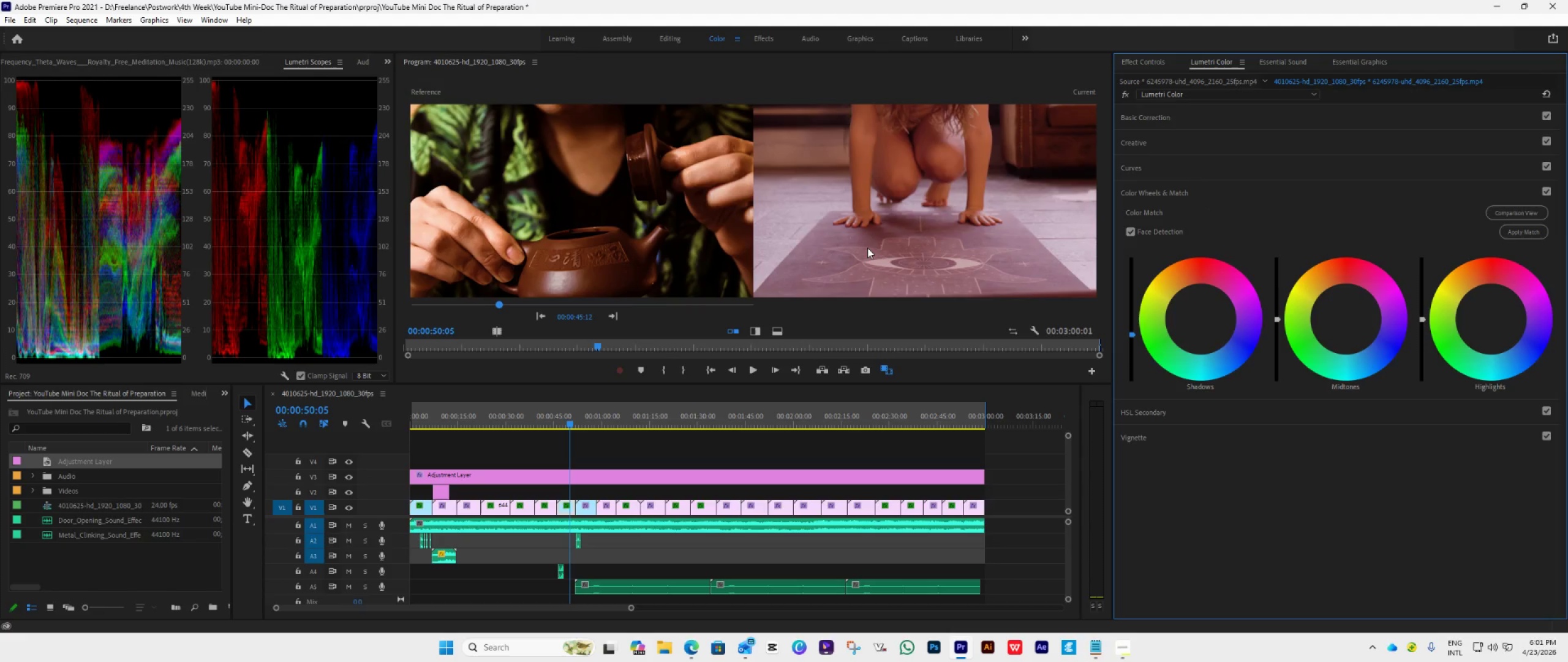 
wait(14.59)
 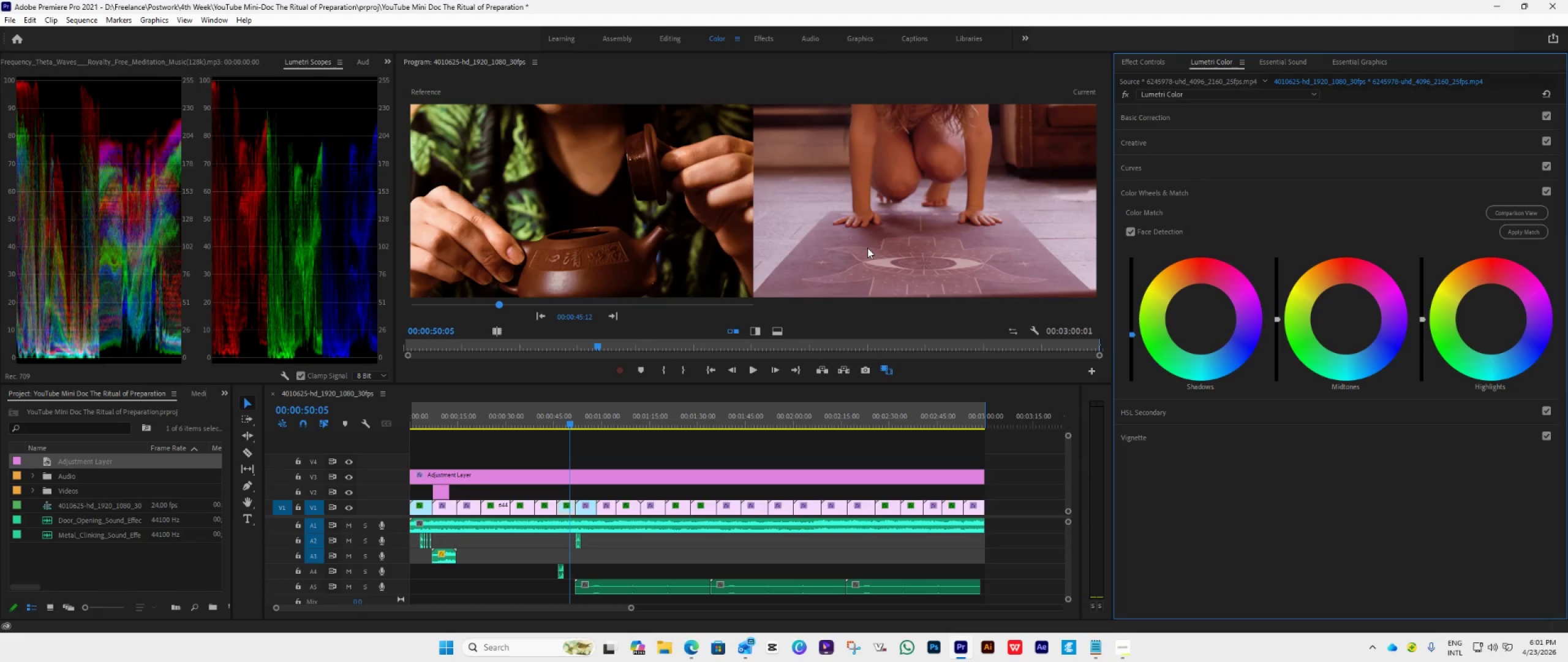 
left_click_drag(start_coordinate=[568, 418], to_coordinate=[630, 433])
 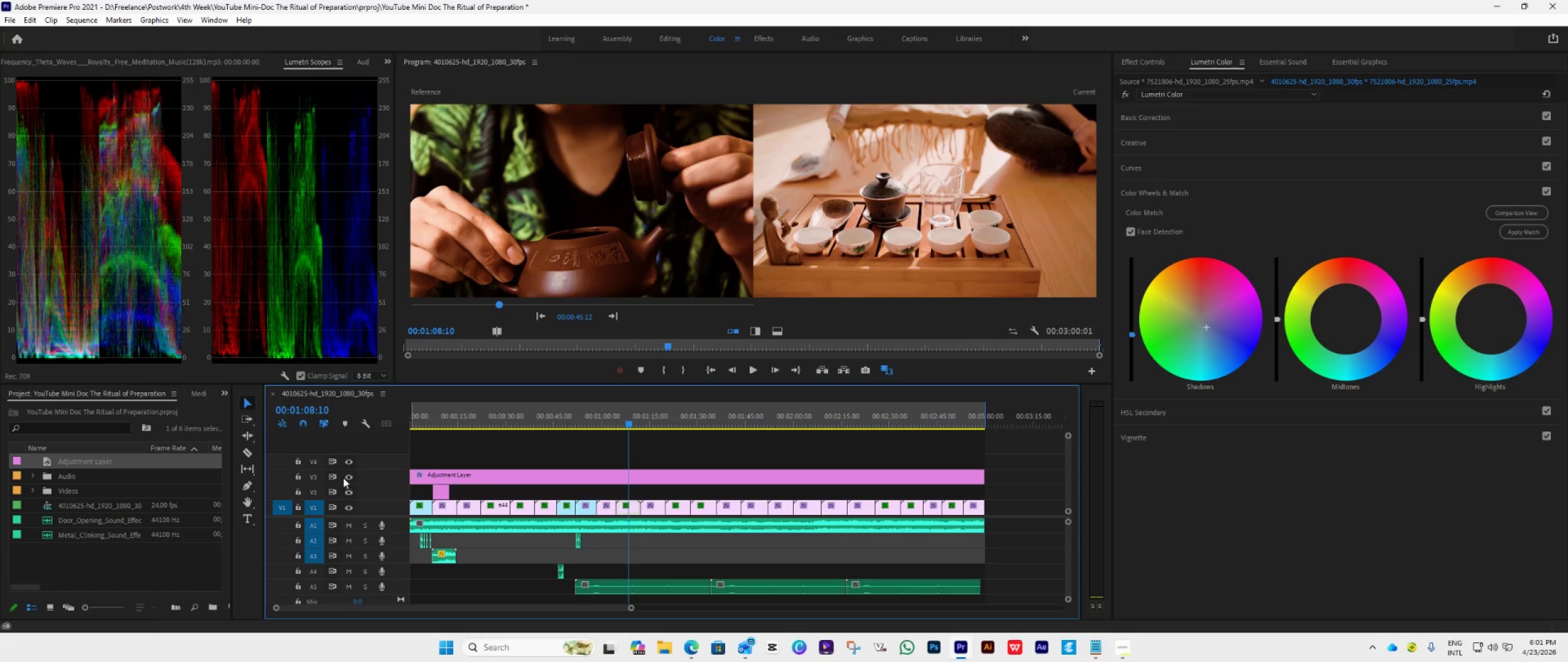 
left_click([343, 476])
 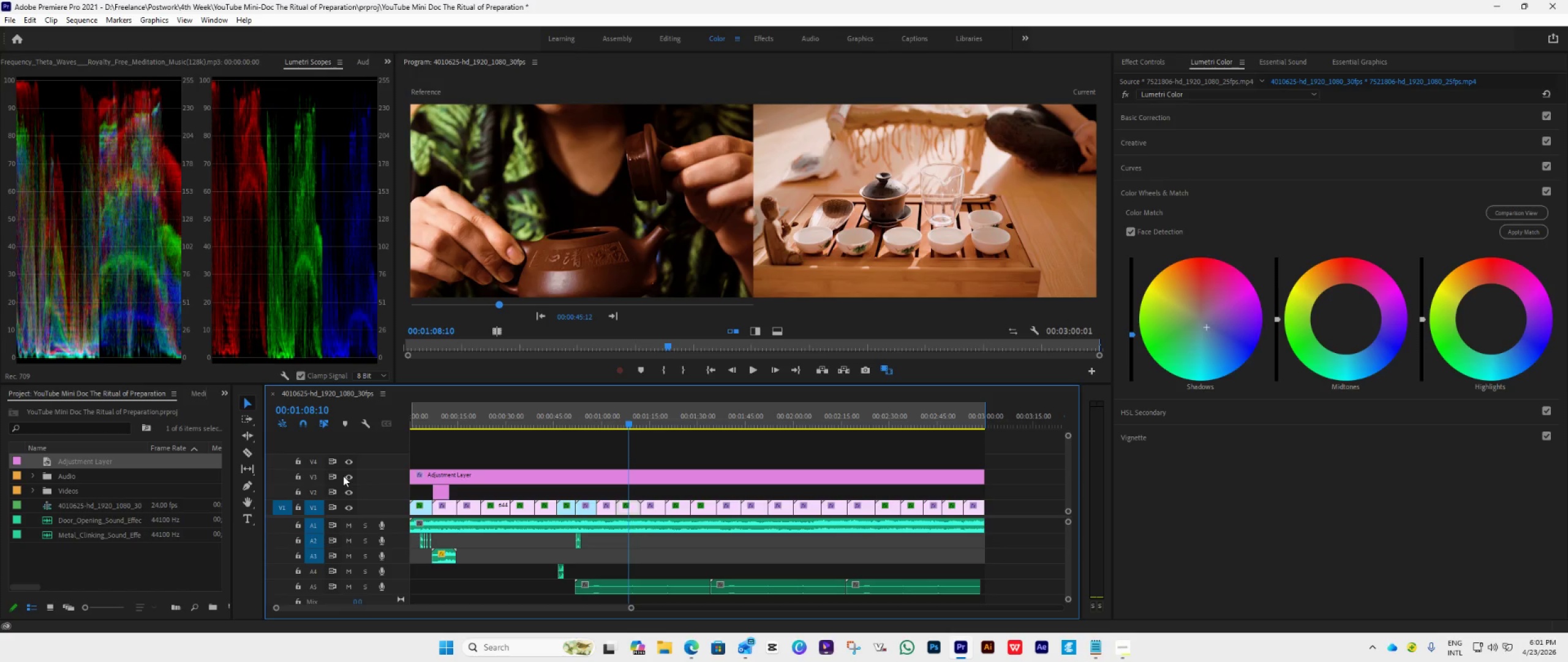 
left_click([343, 476])
 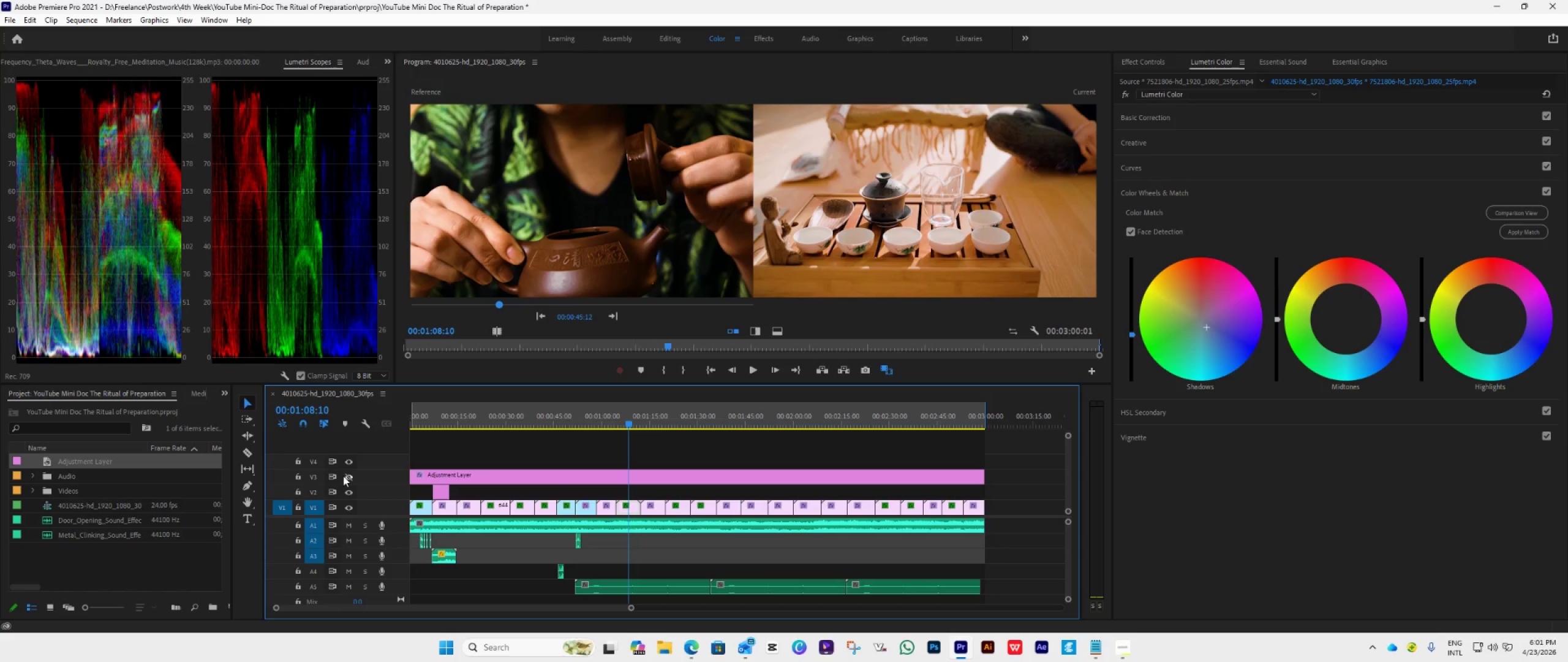 
left_click([343, 476])
 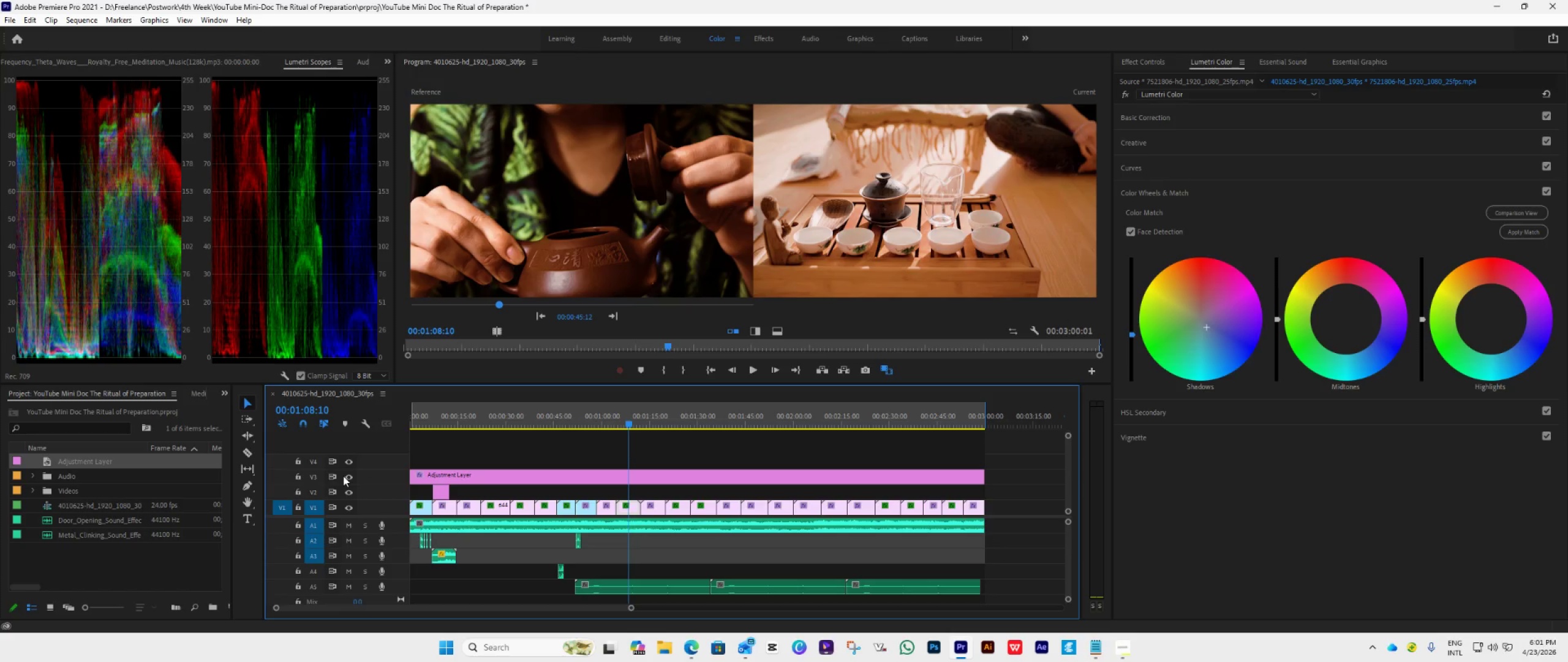 
left_click([343, 476])
 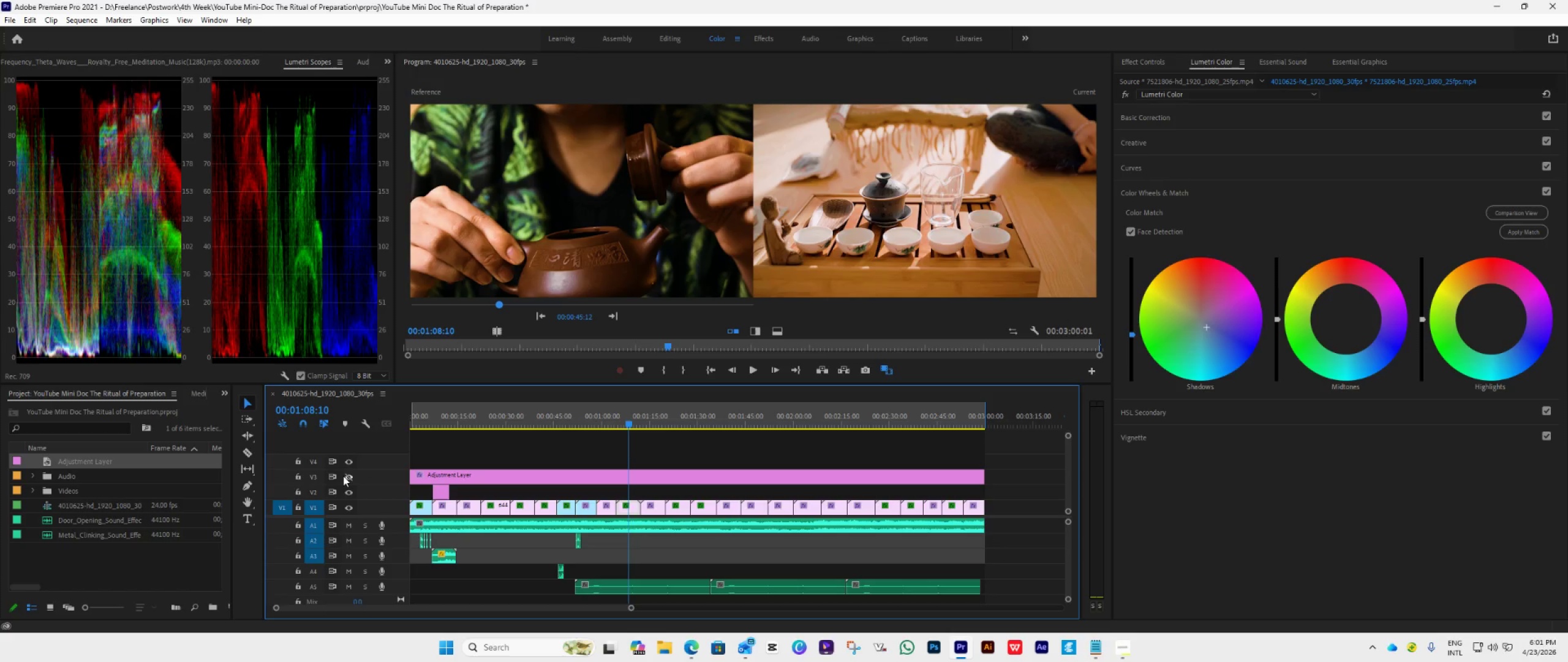 
left_click([343, 476])
 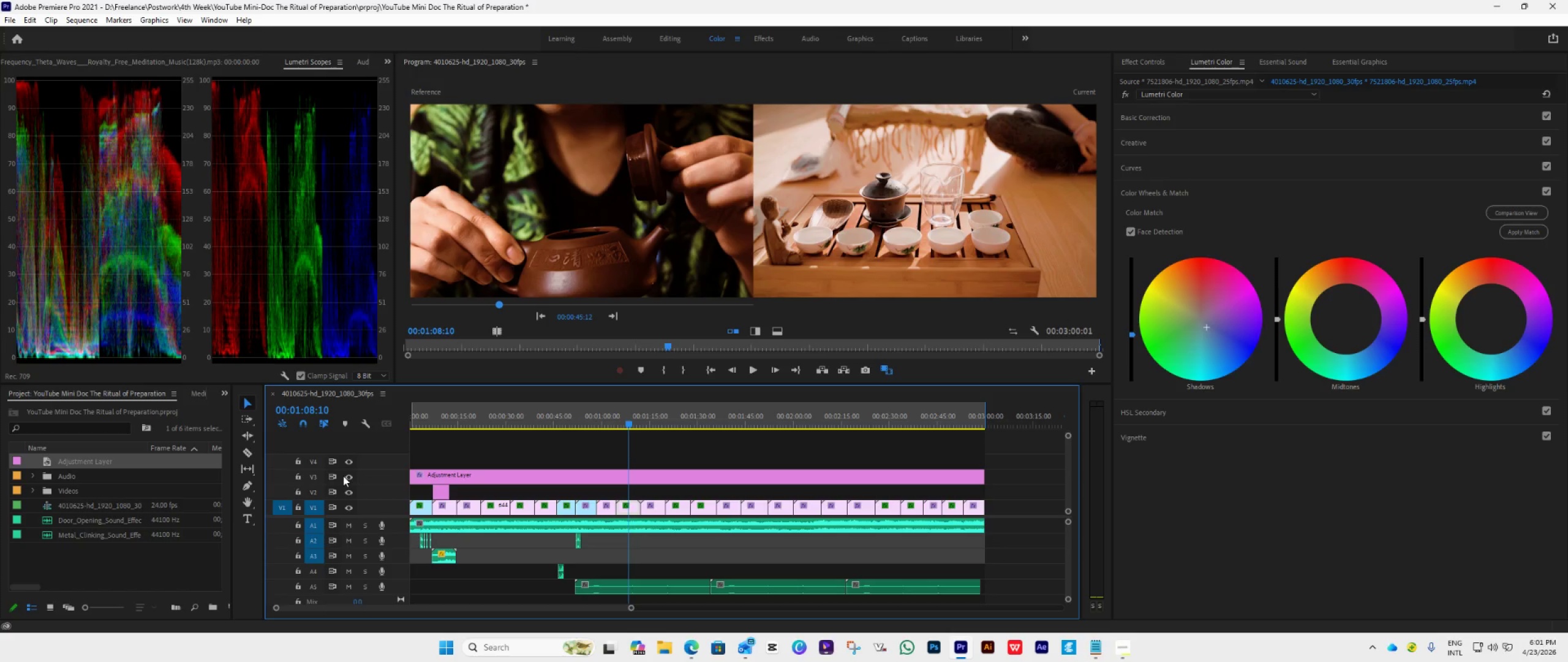 
left_click([343, 476])
 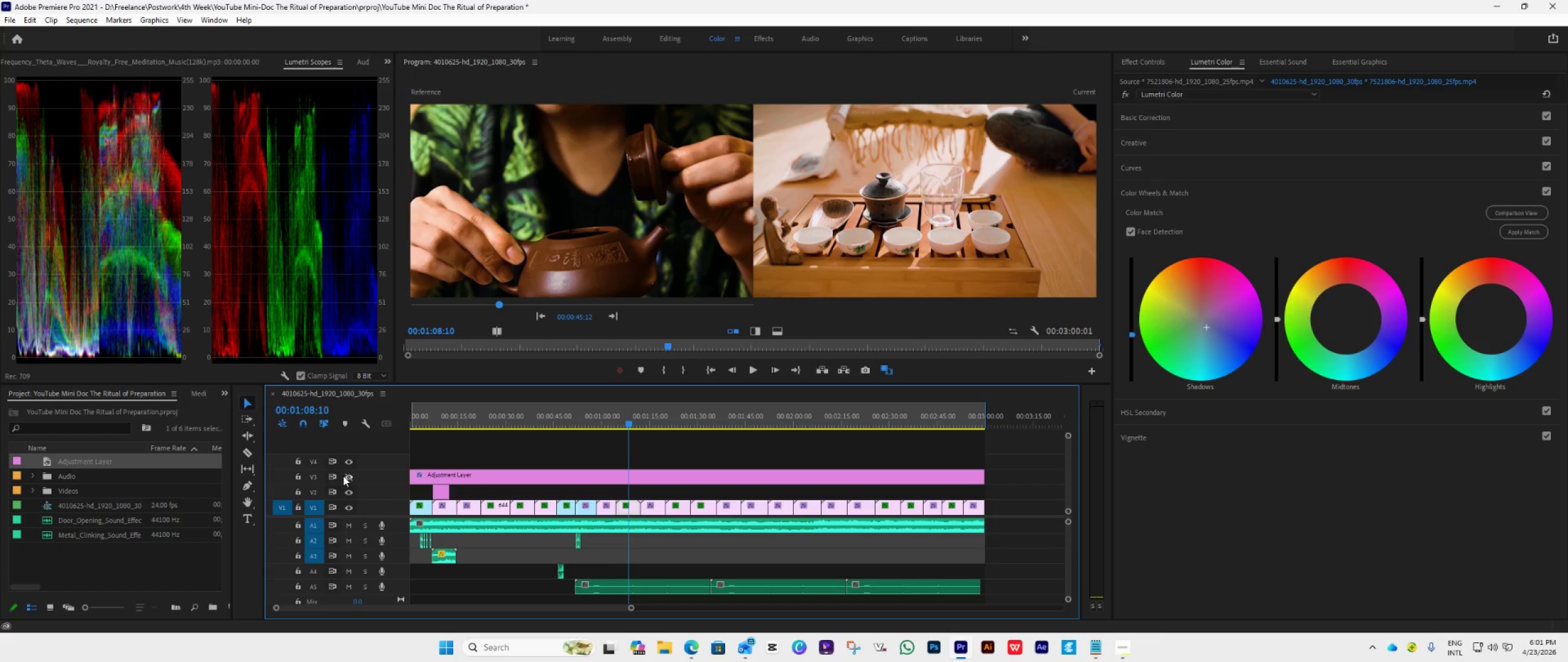 
double_click([343, 476])
 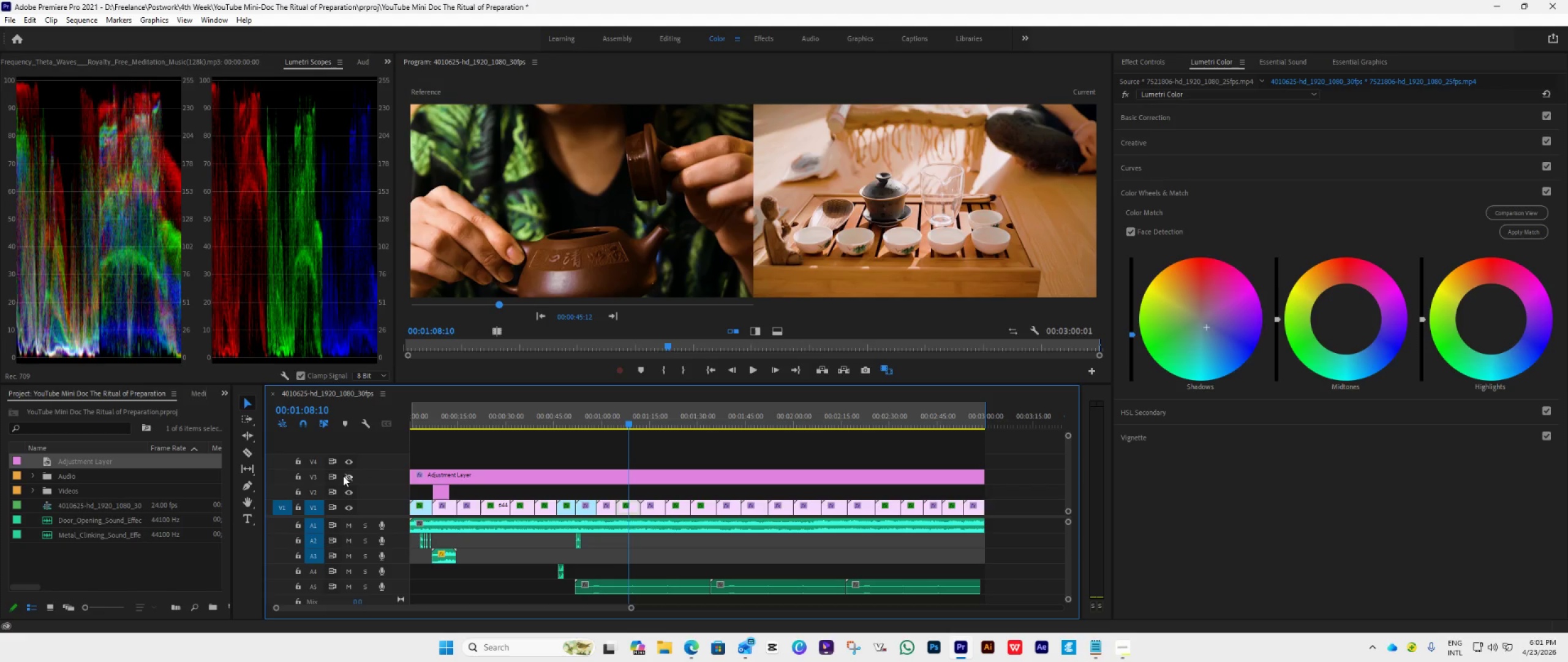 
left_click([343, 476])
 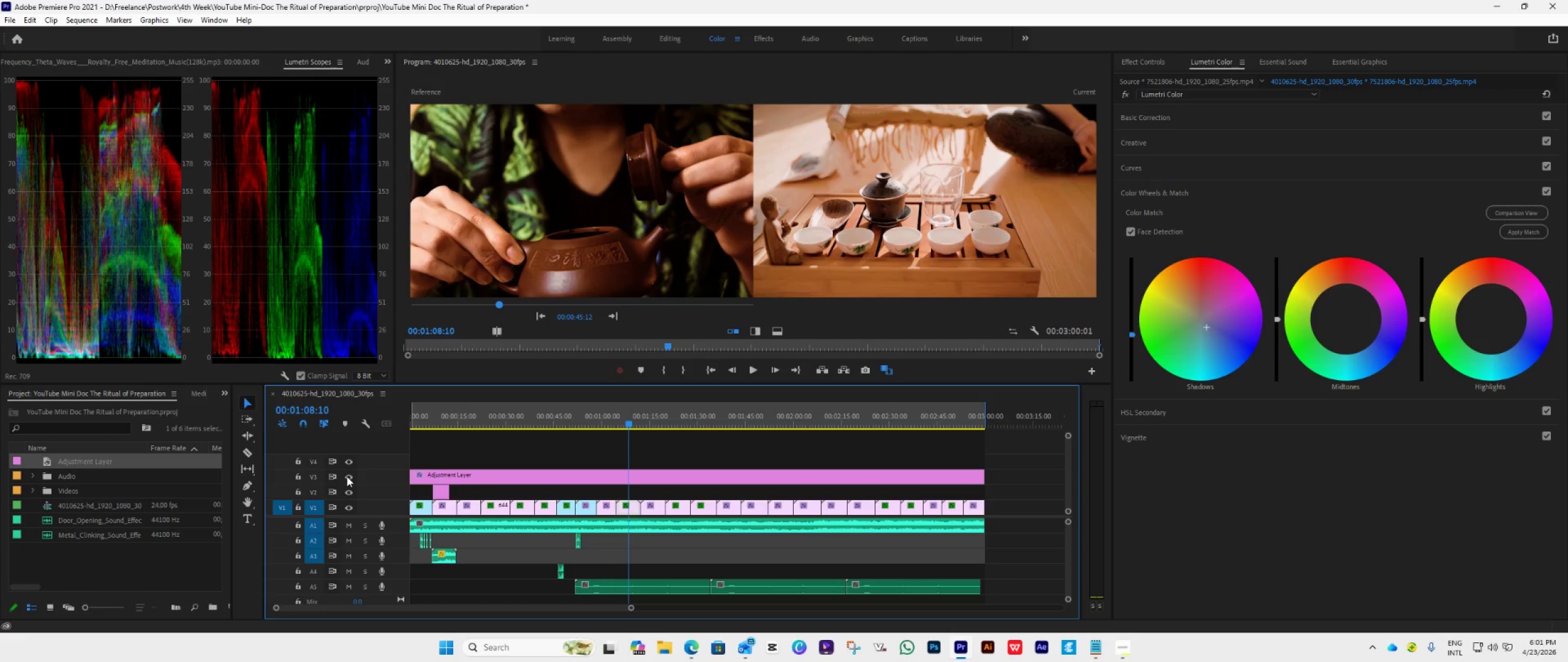 
left_click([348, 476])
 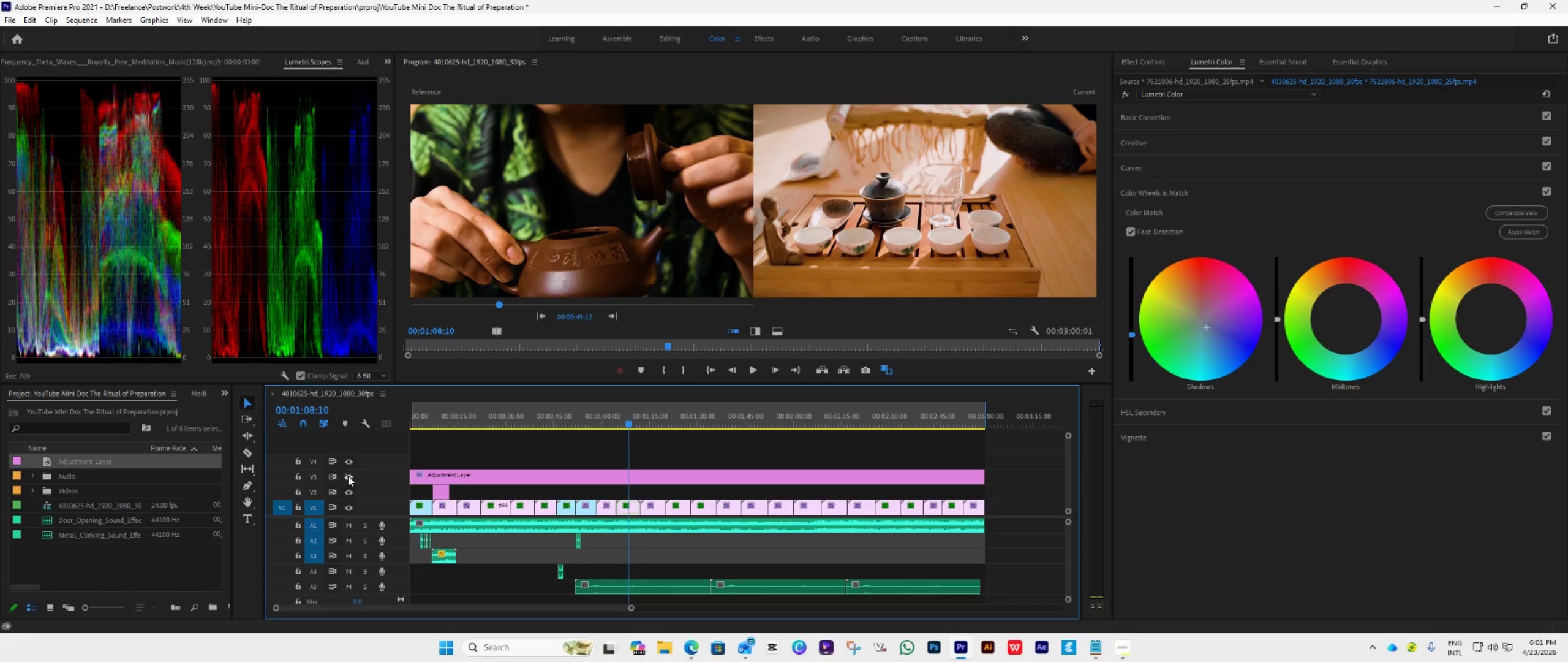 
left_click([348, 476])
 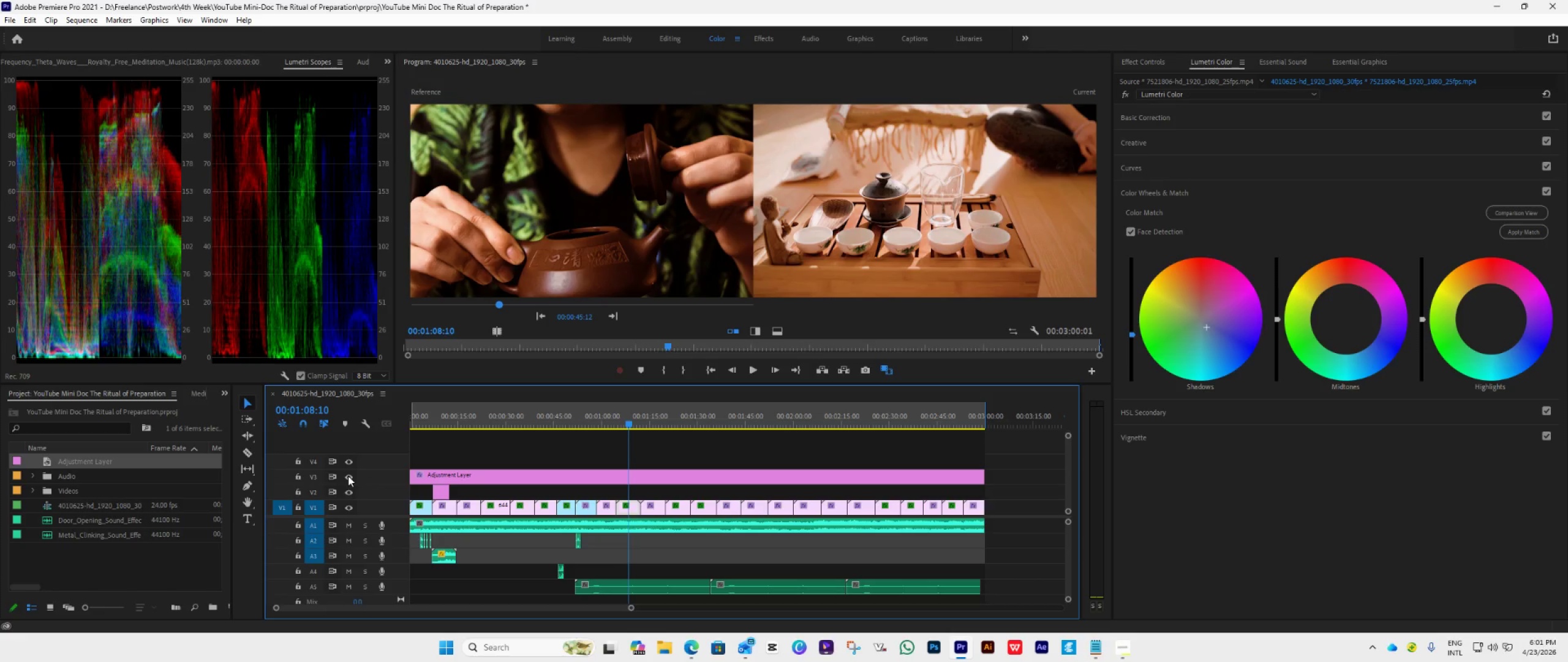 
left_click([348, 476])
 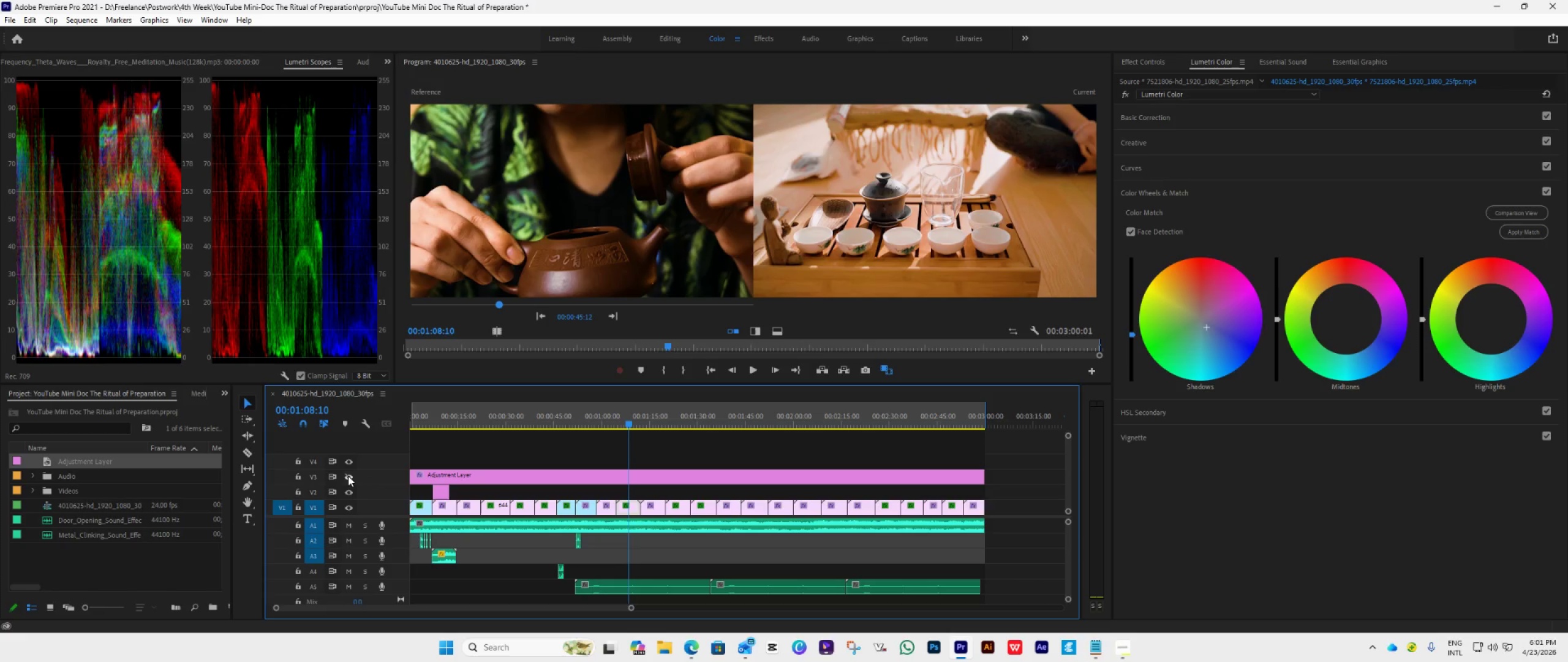 
left_click([348, 476])
 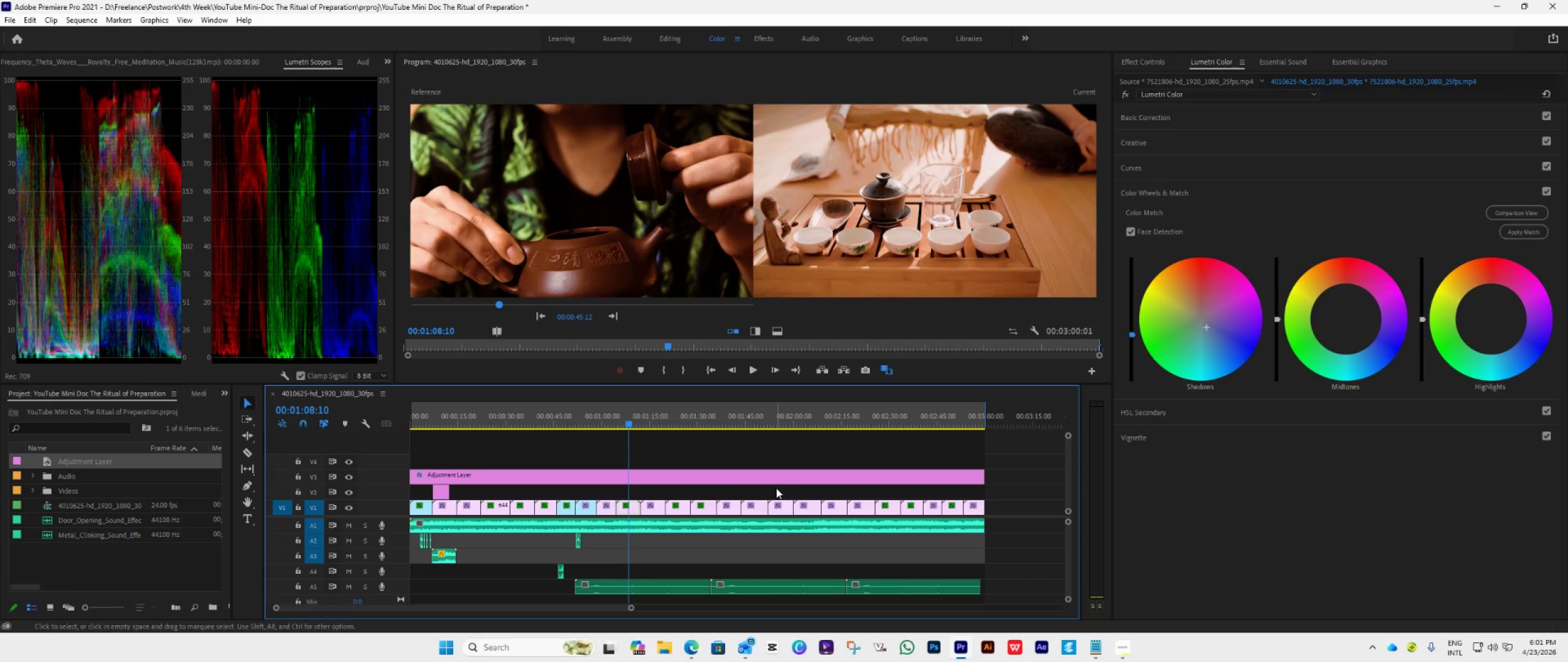 
wait(5.14)
 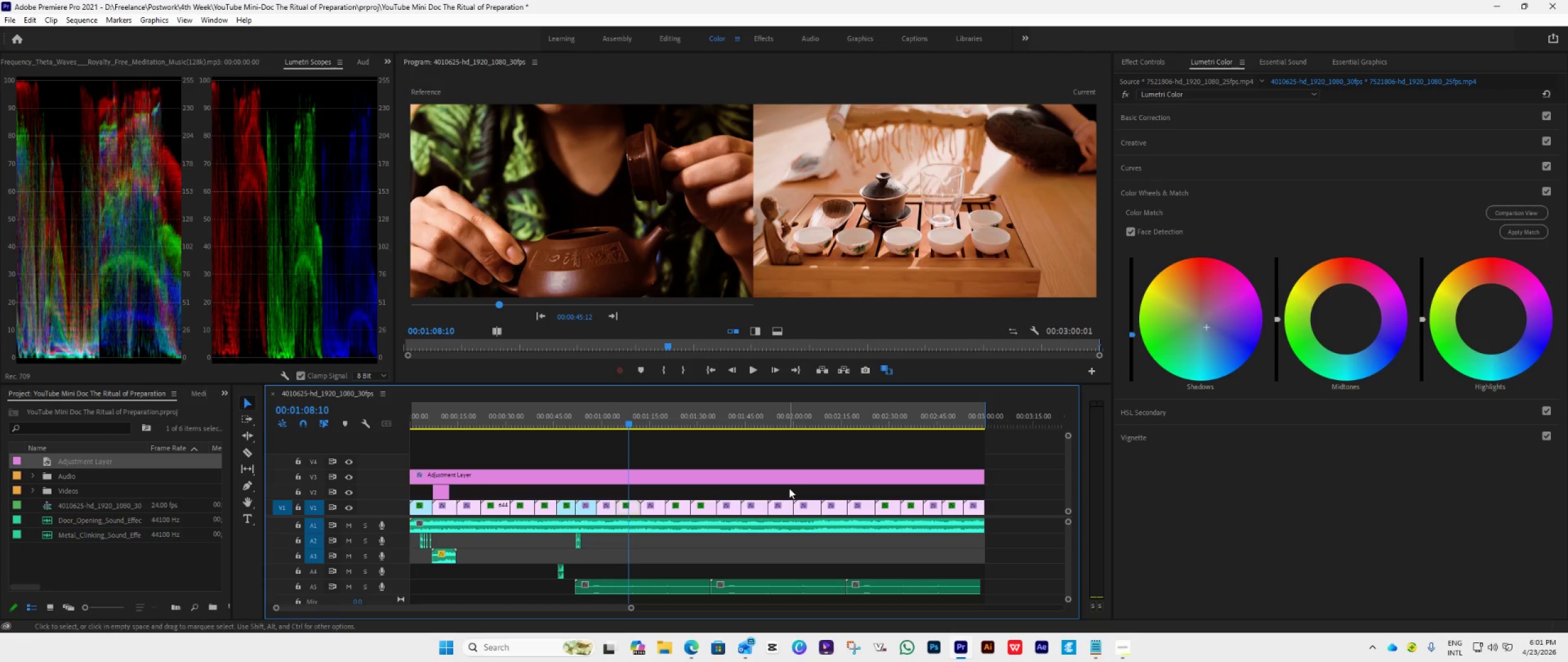 
double_click([1197, 338])
 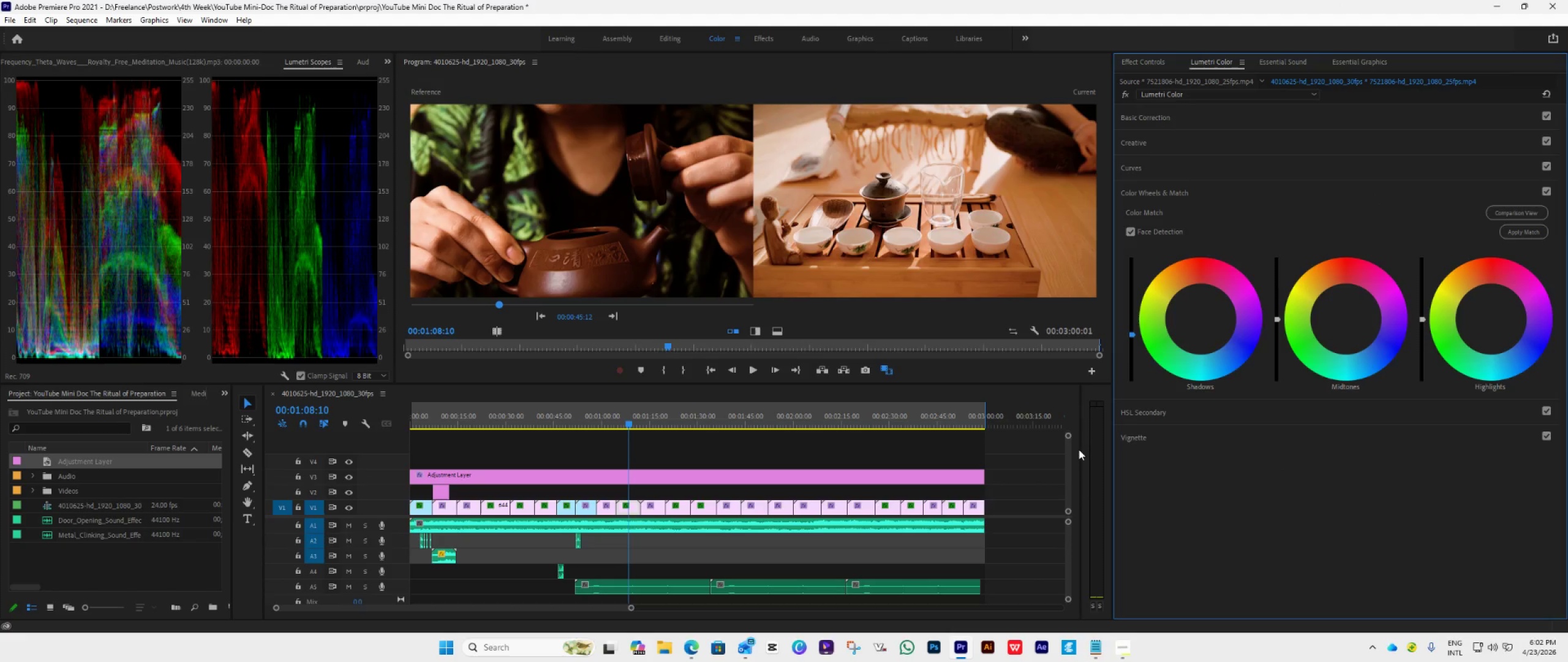 
wait(43.42)
 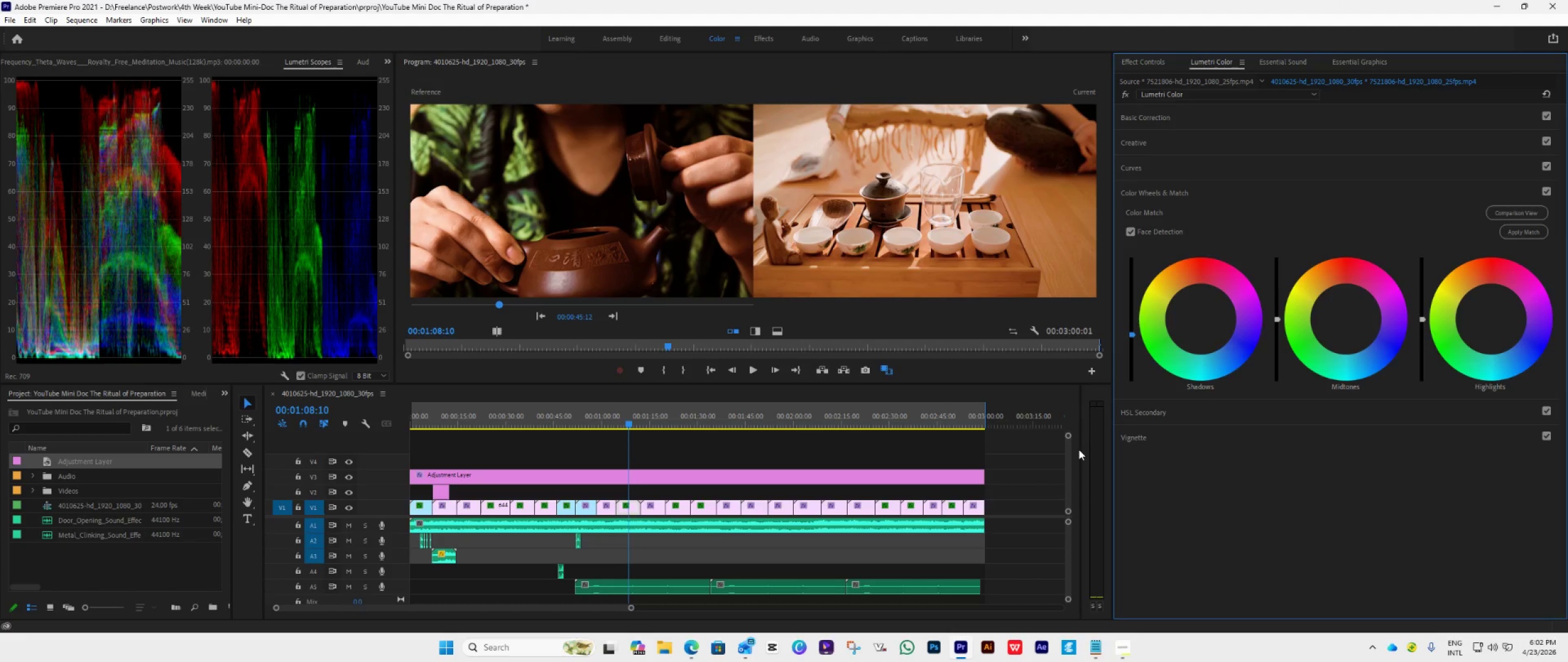 
key(Space)
 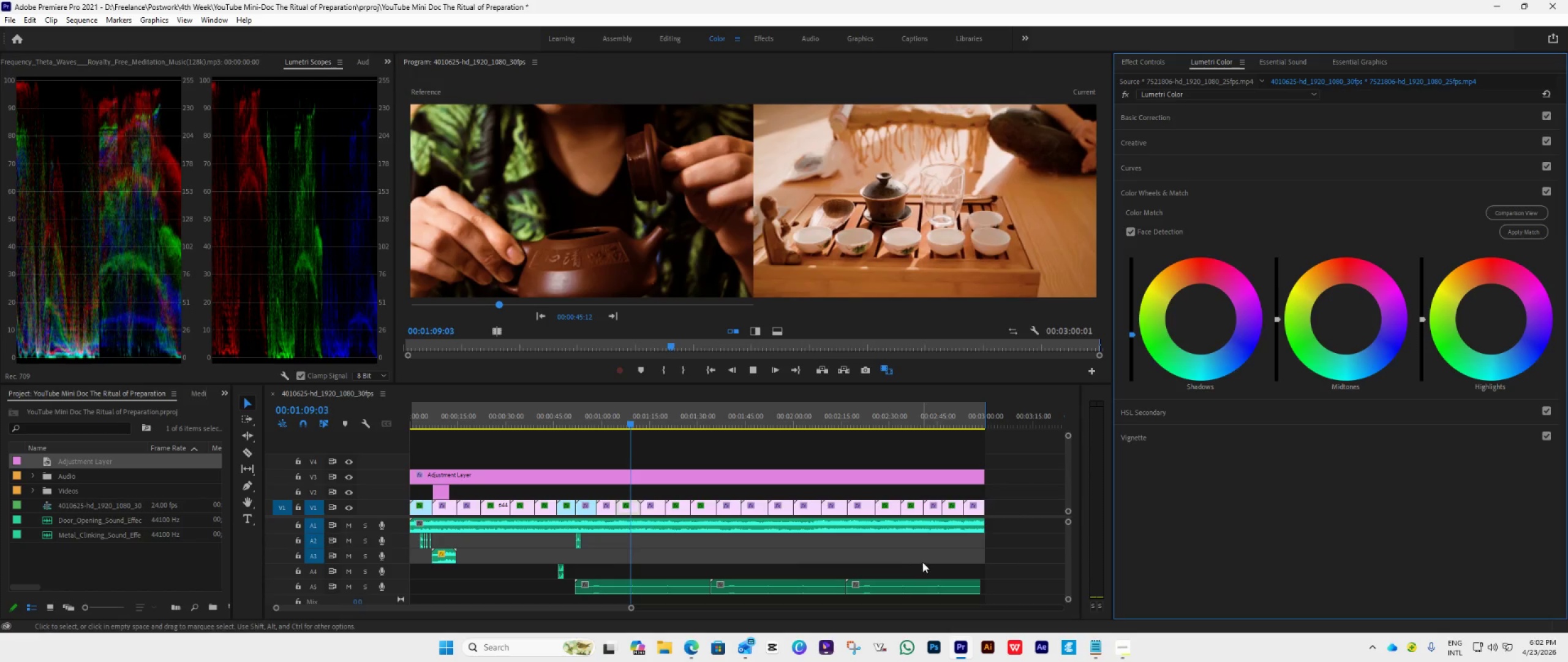 
key(Space)
 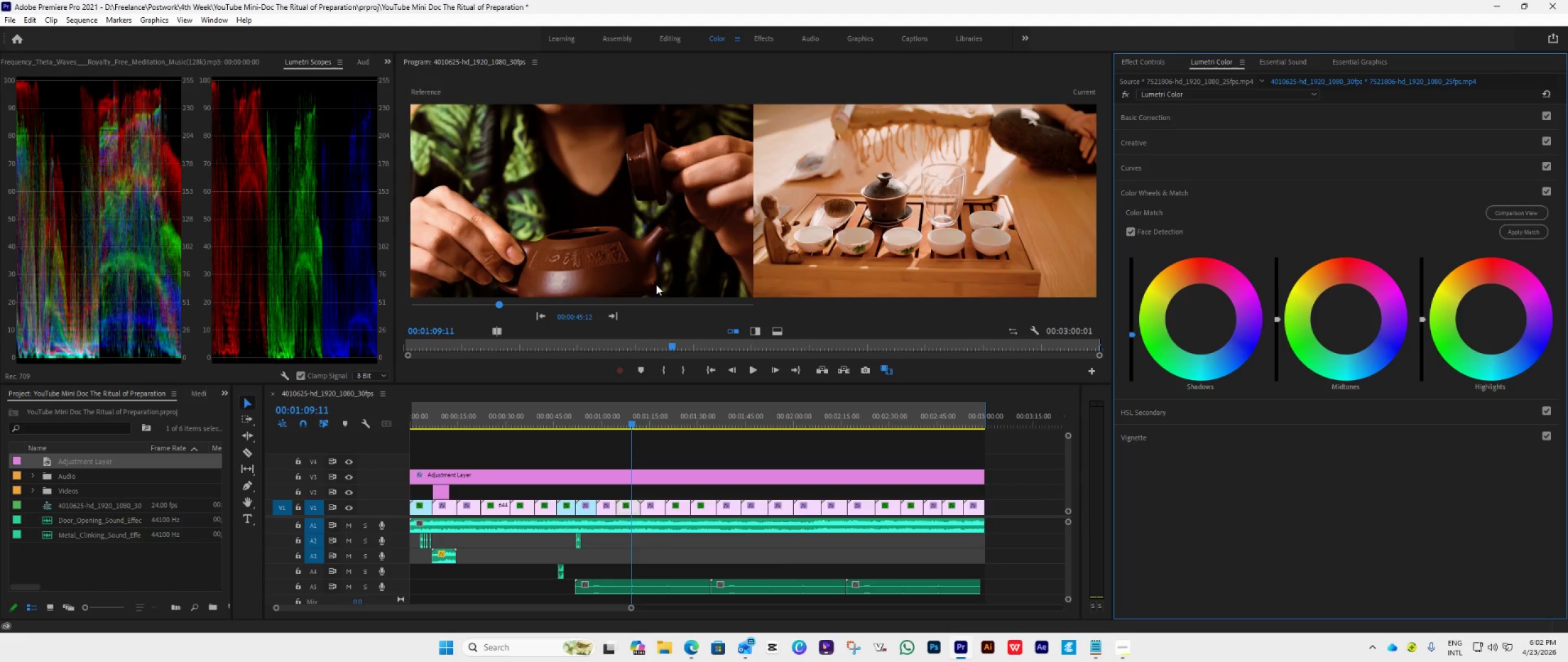 
wait(43.33)
 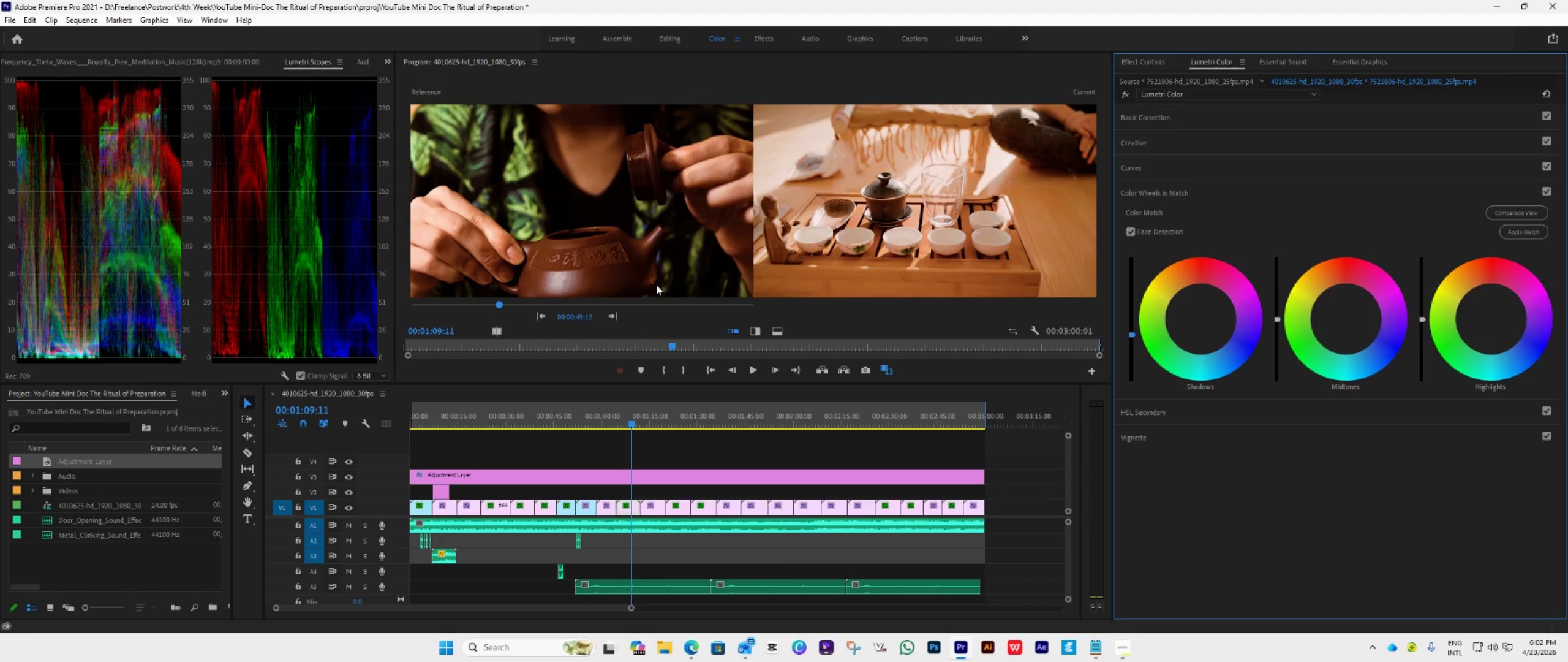 
key(Space)
 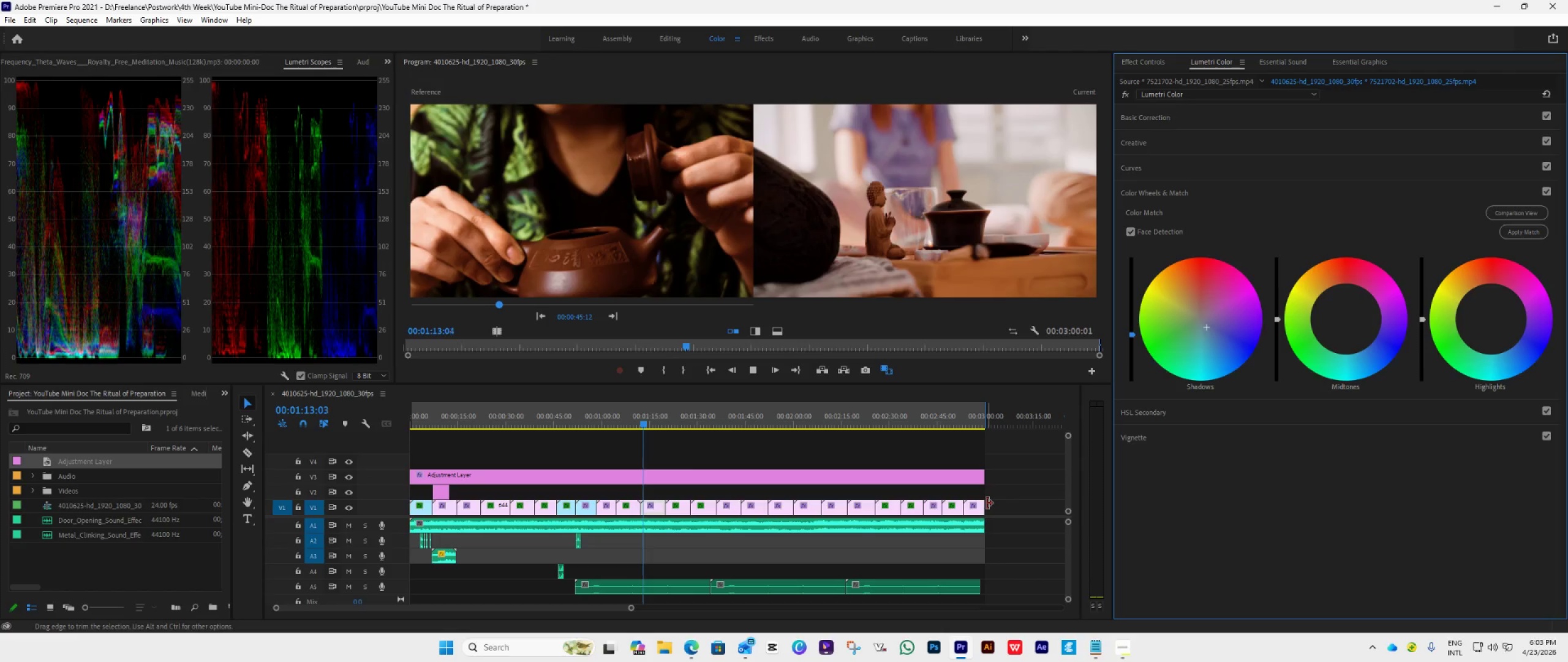 
wait(8.84)
 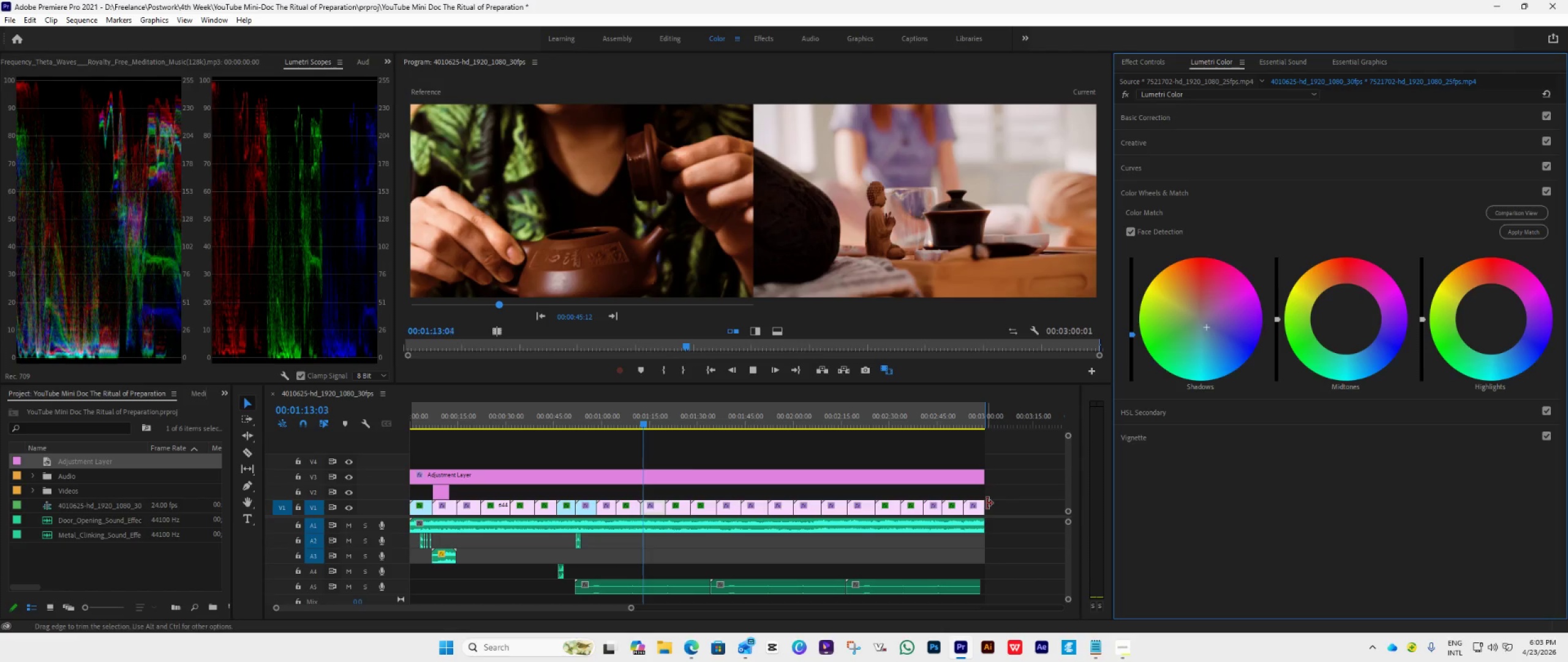 
key(Space)
 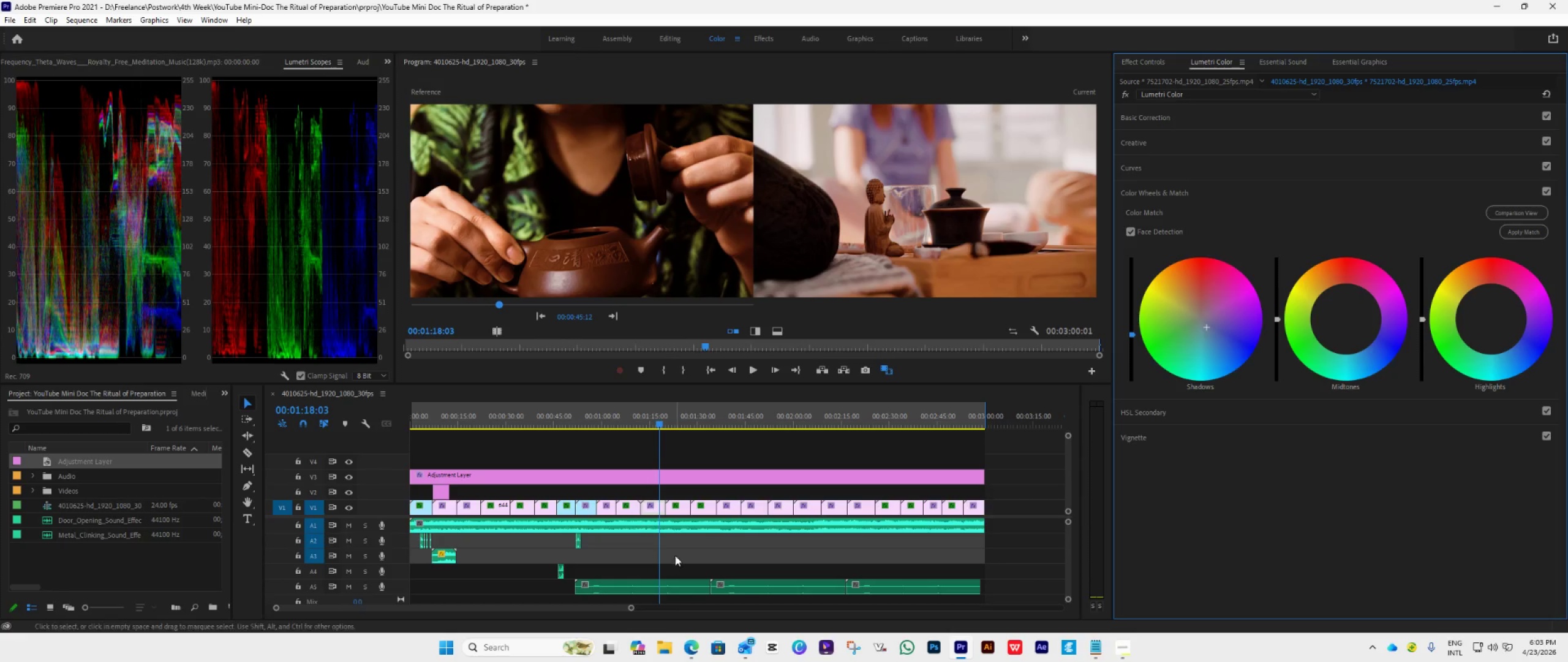 
left_click([656, 504])
 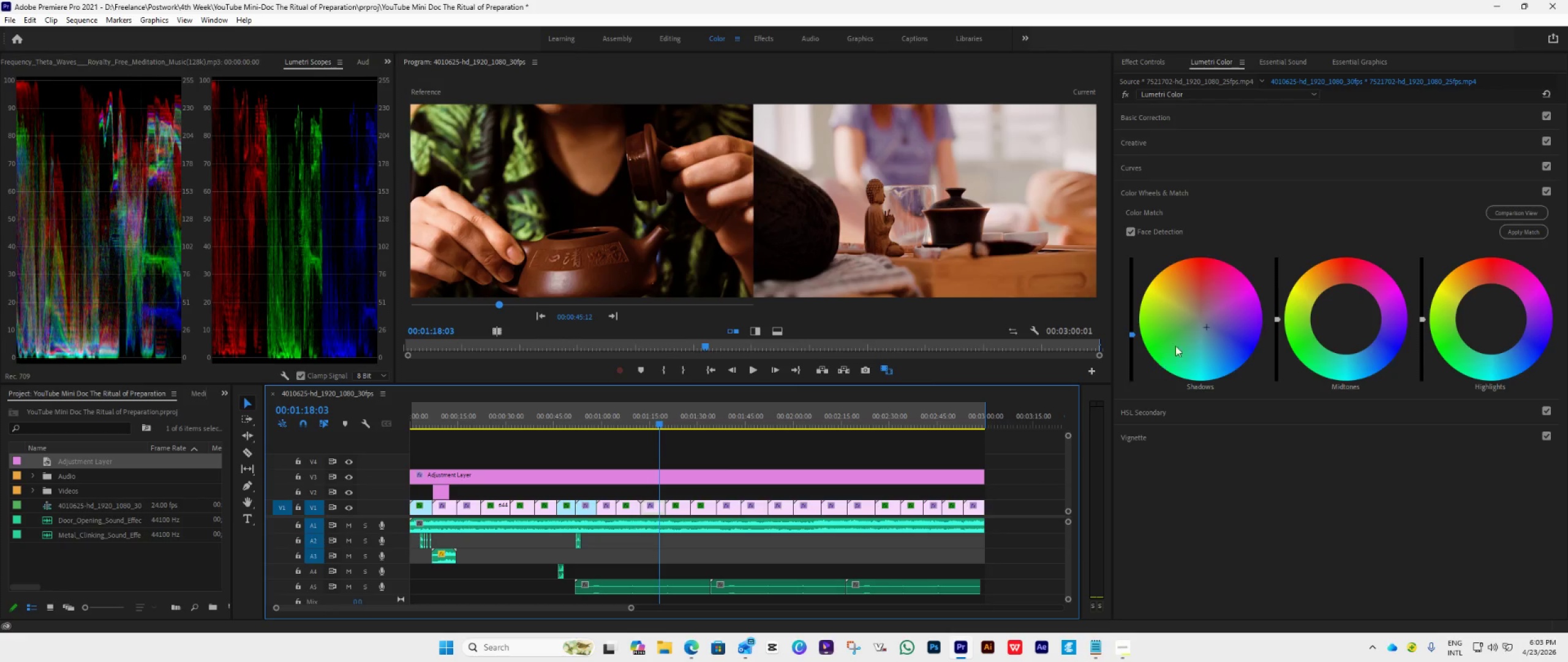 
double_click([1191, 335])
 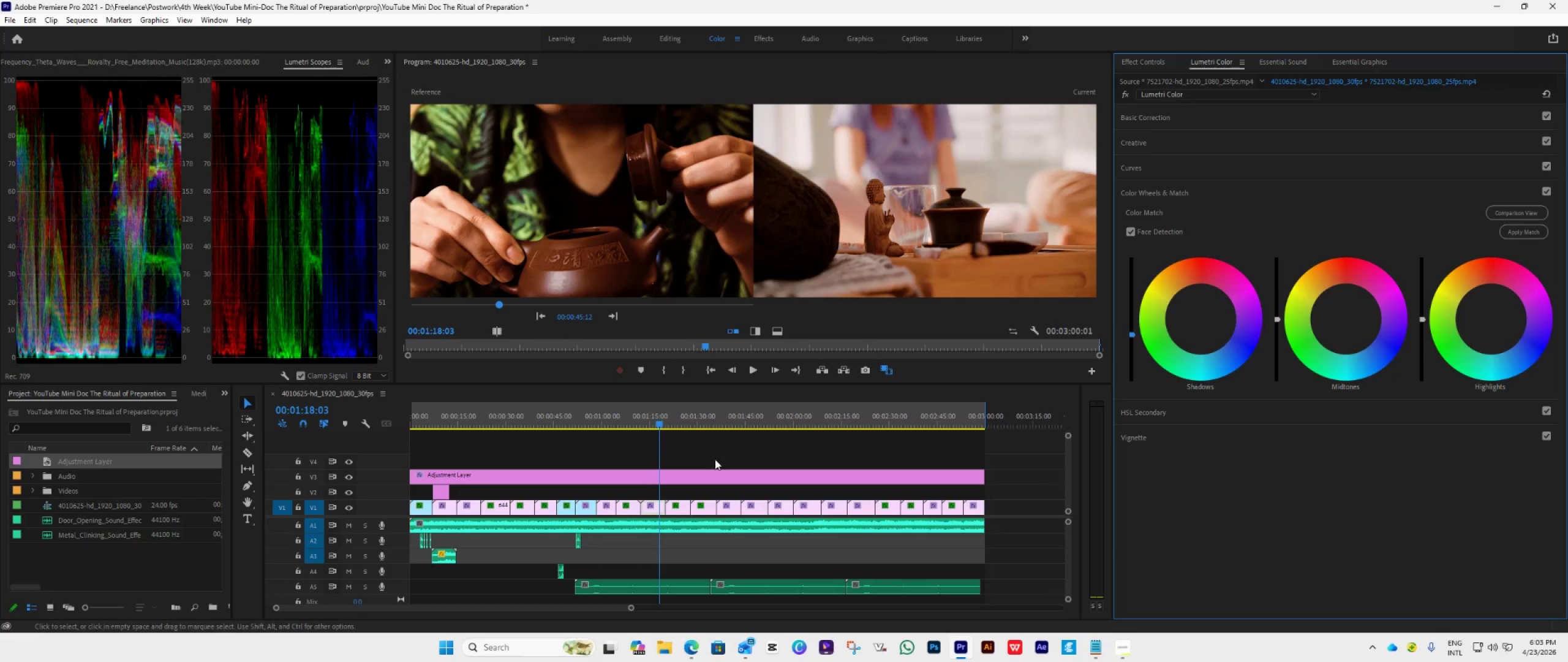 
left_click([680, 427])
 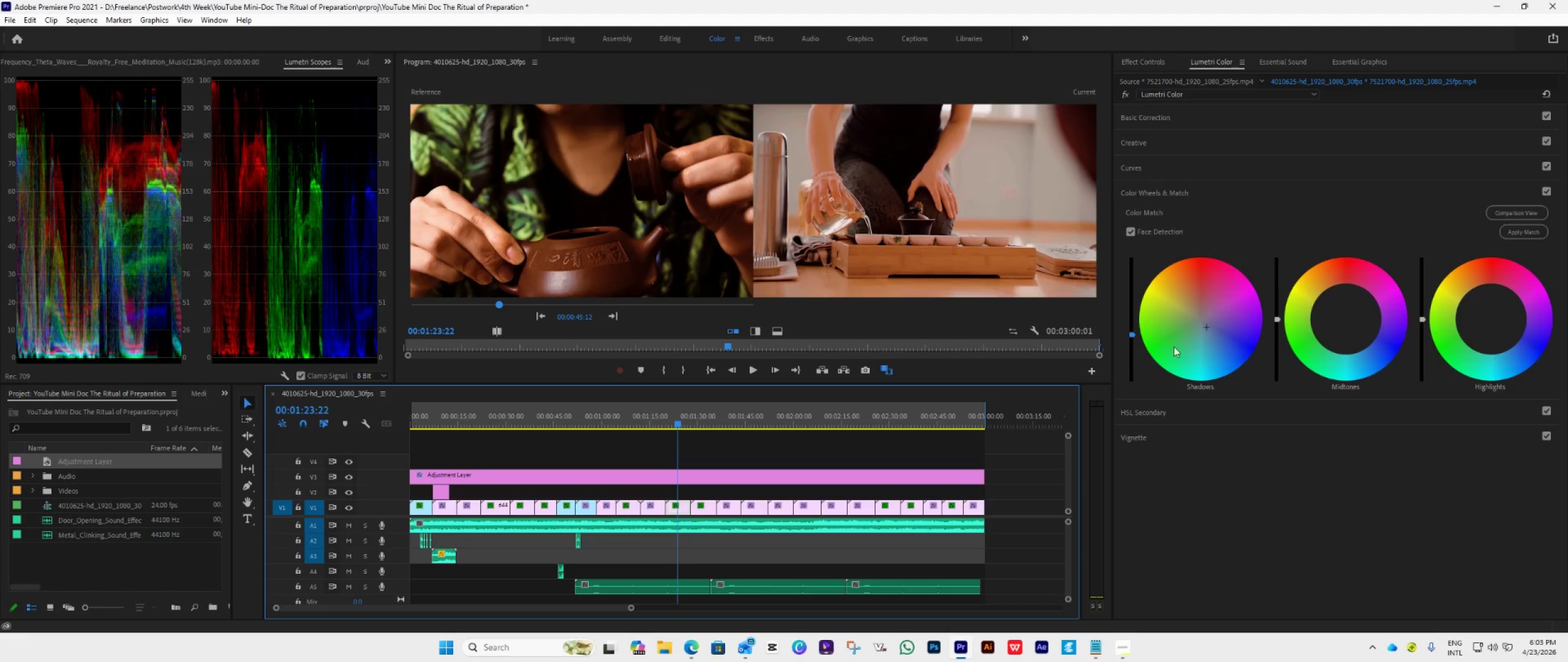 
double_click([1180, 343])
 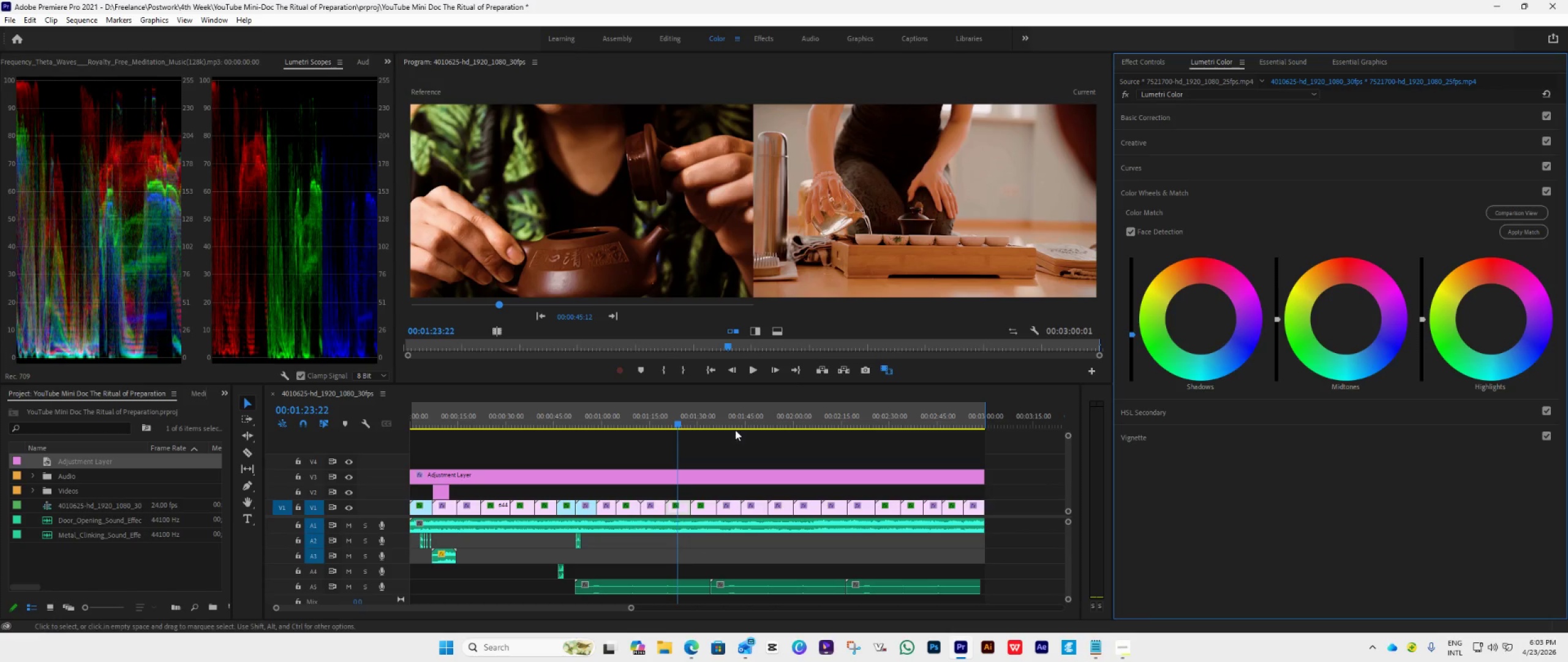 
left_click([711, 419])
 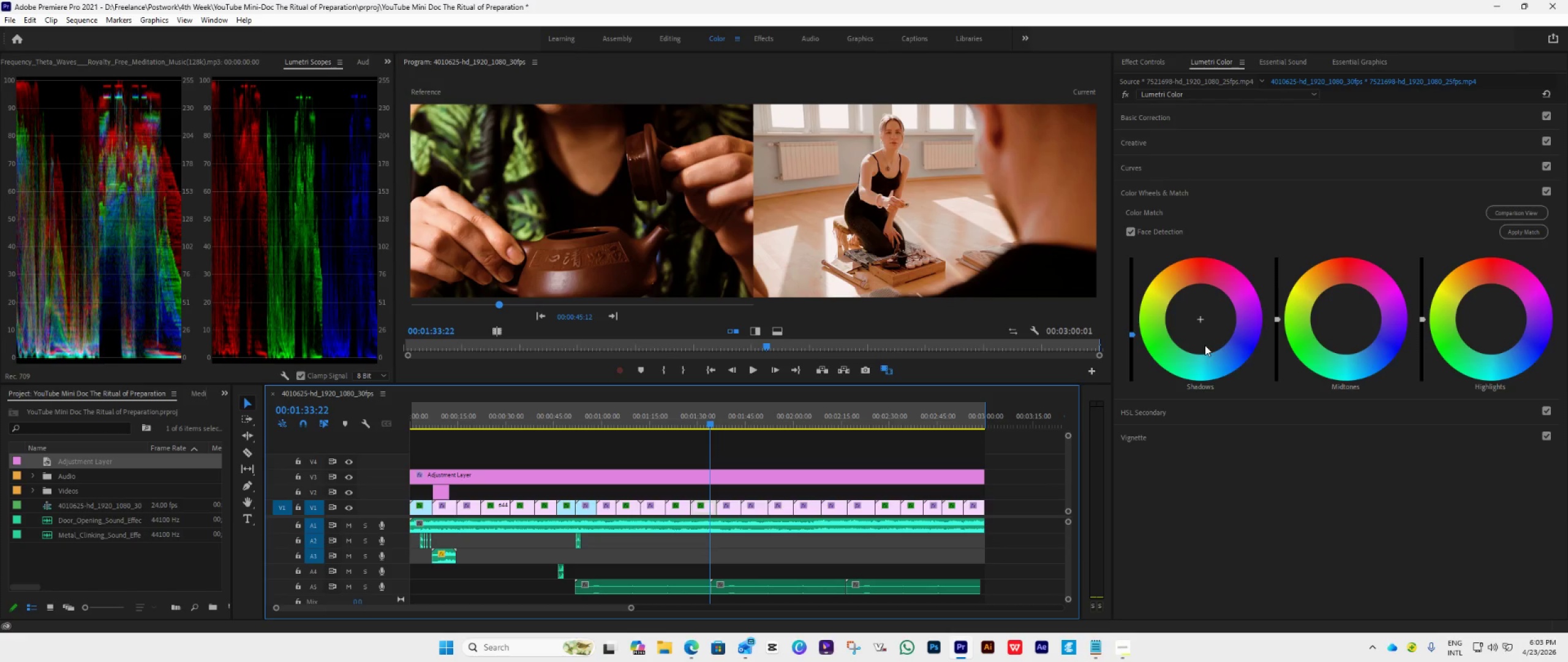 
key(Control+S)
 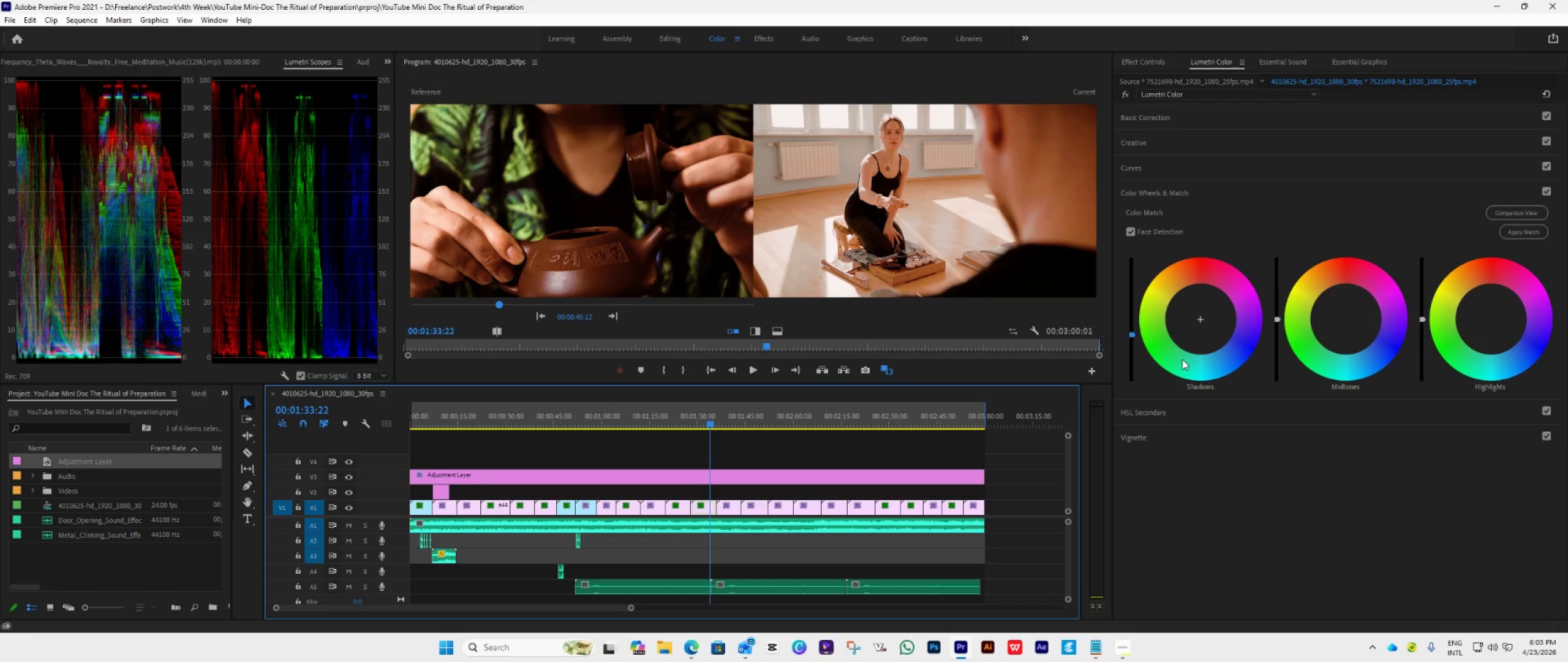 
key(Space)
 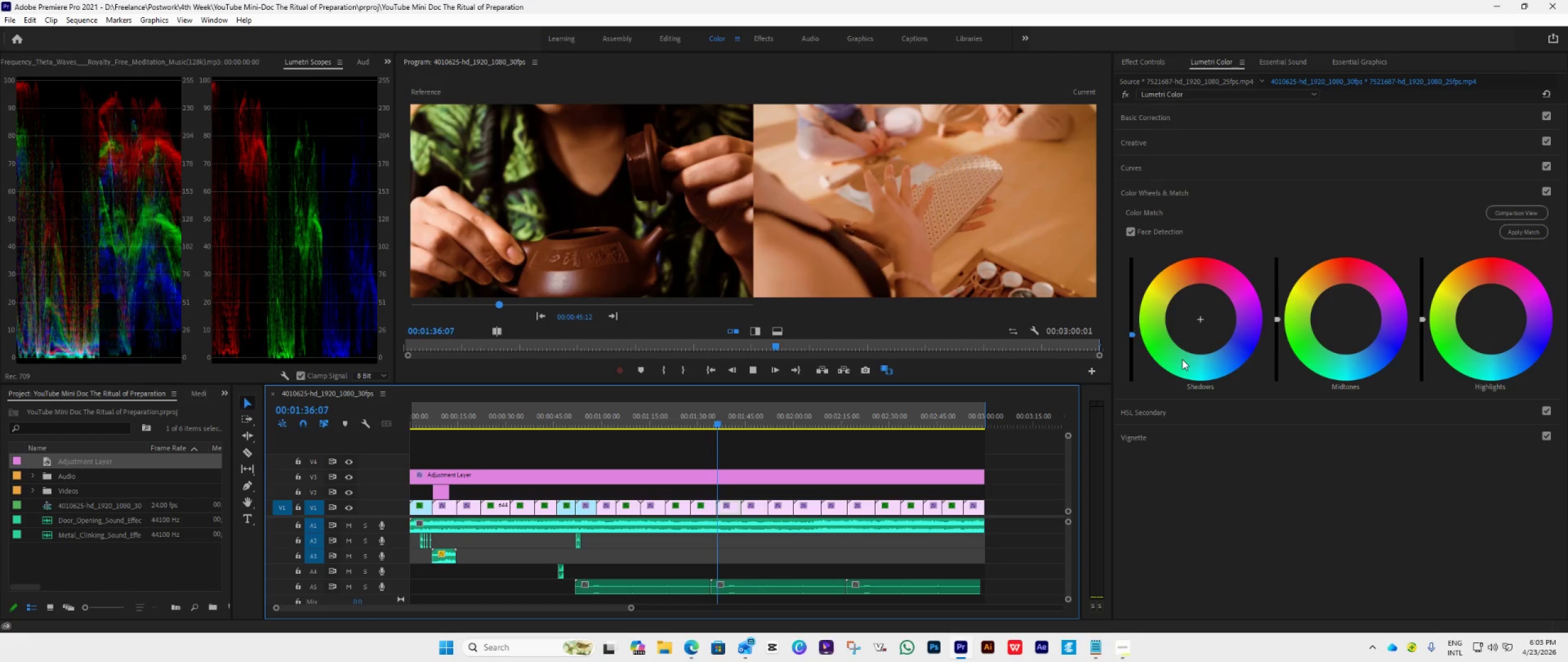 
key(Space)
 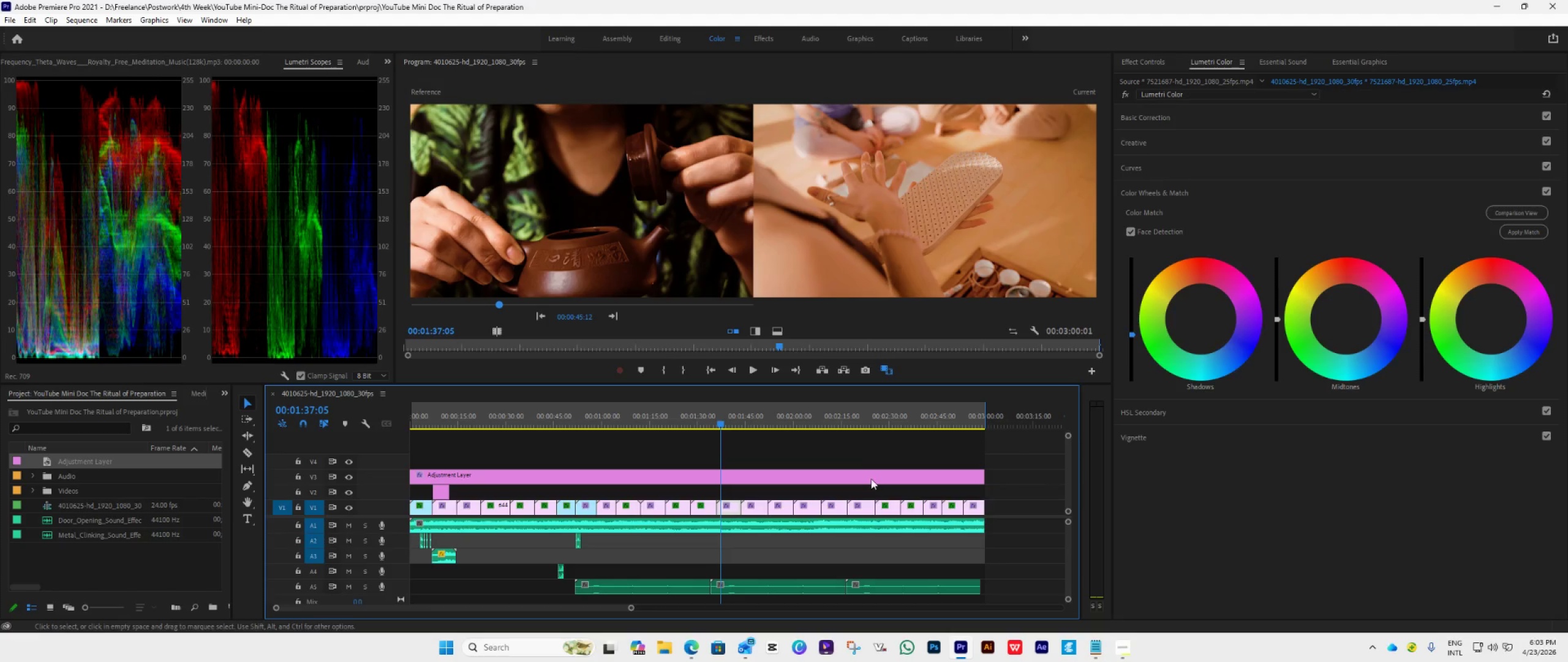 
left_click([868, 480])
 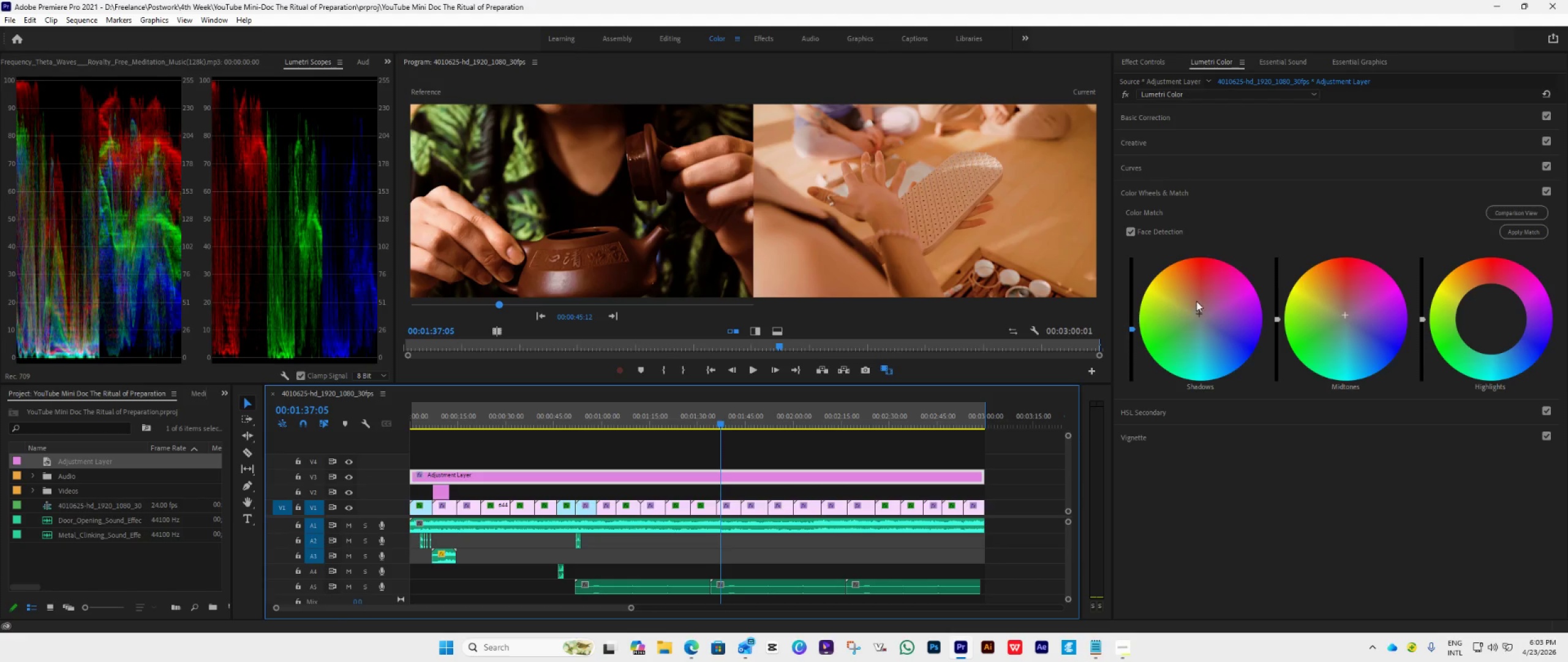 
left_click_drag(start_coordinate=[1200, 311], to_coordinate=[1192, 292])
 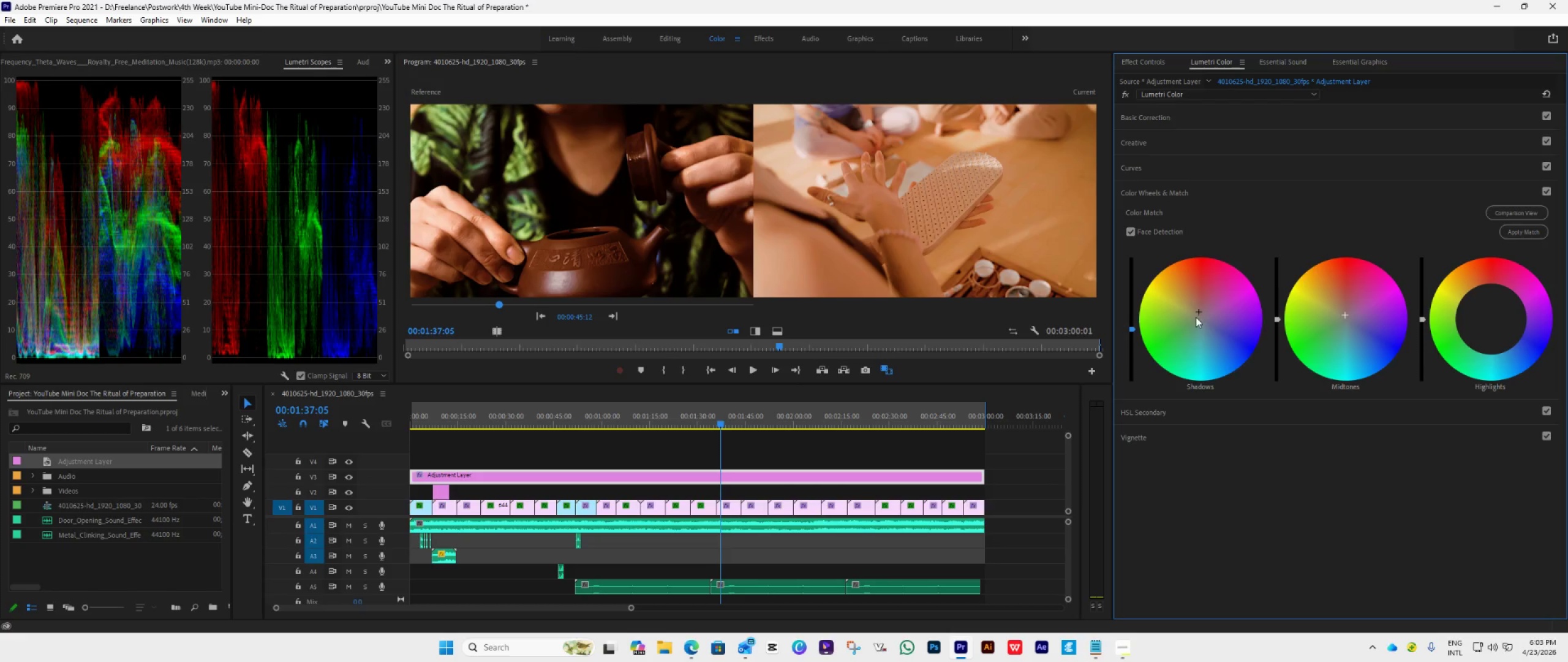 
left_click_drag(start_coordinate=[1198, 312], to_coordinate=[1188, 312])
 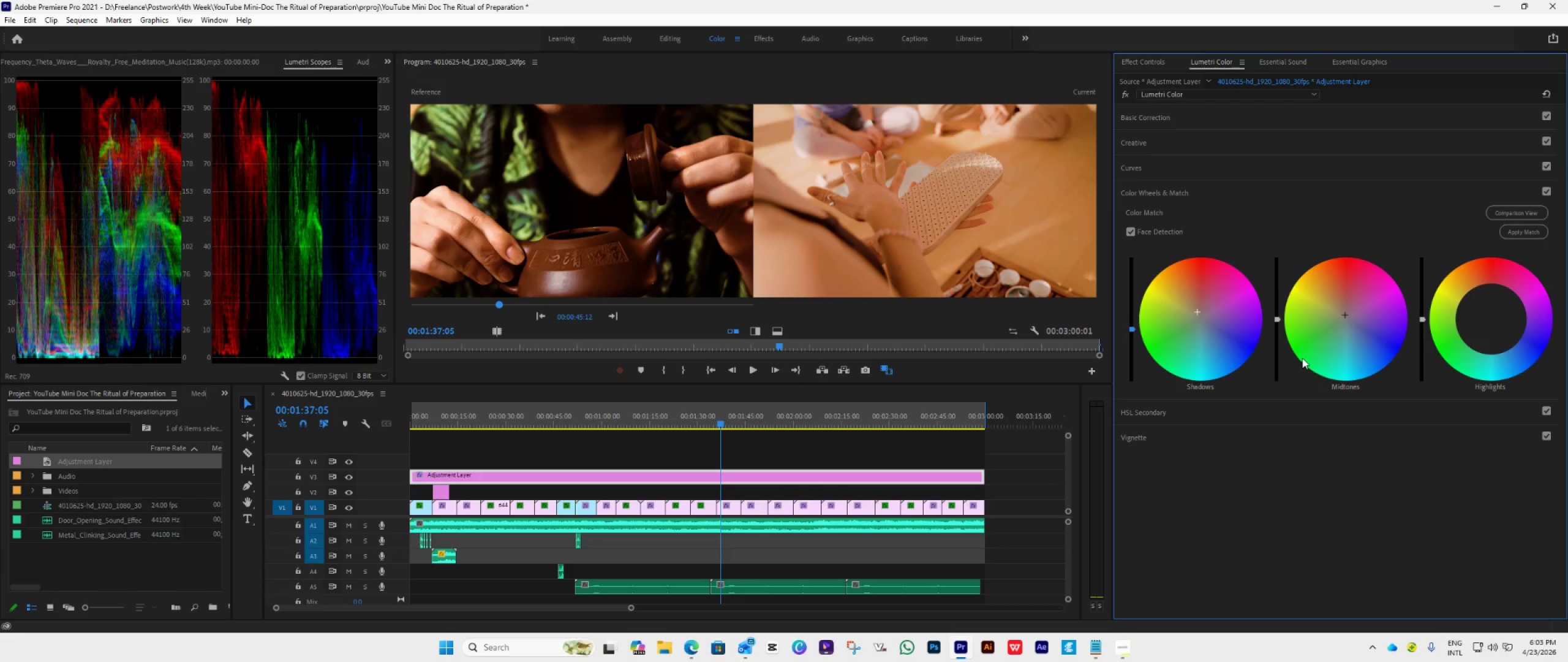 
key(Space)
 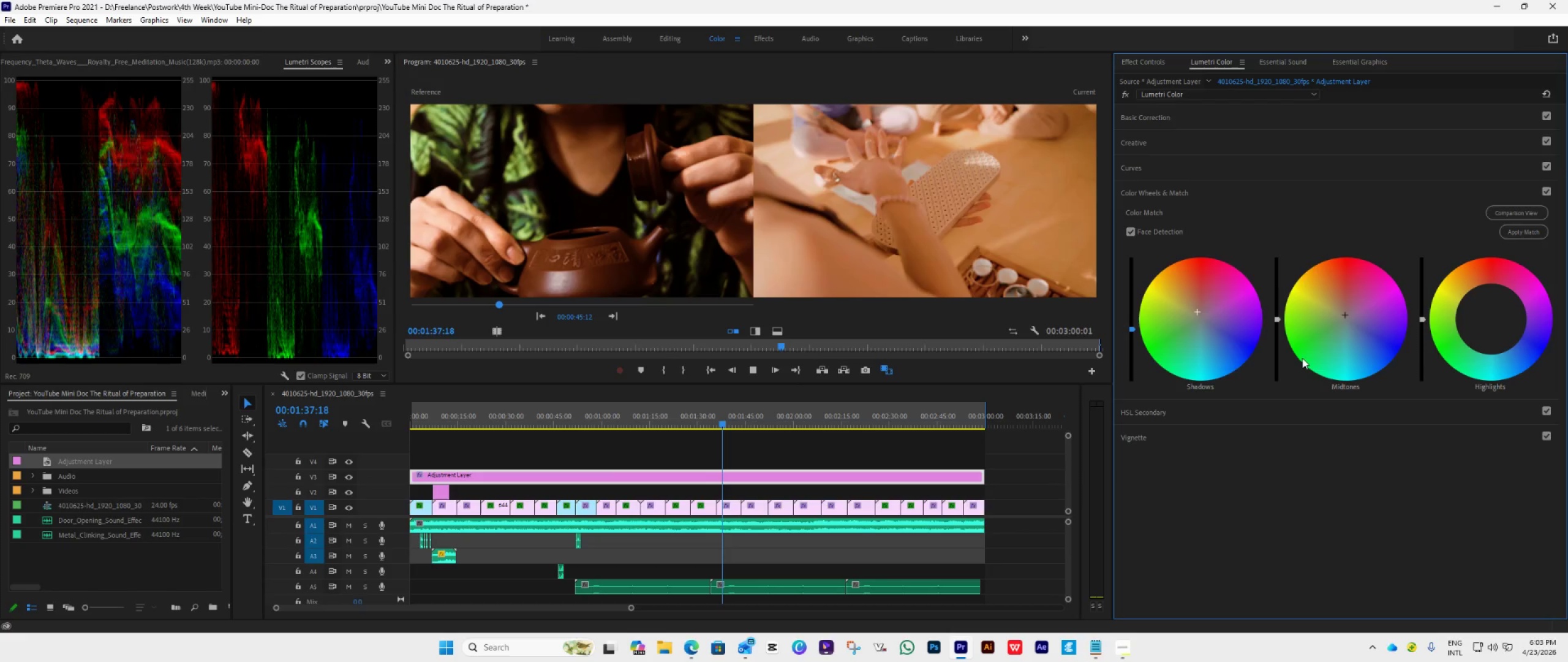 
key(Space)
 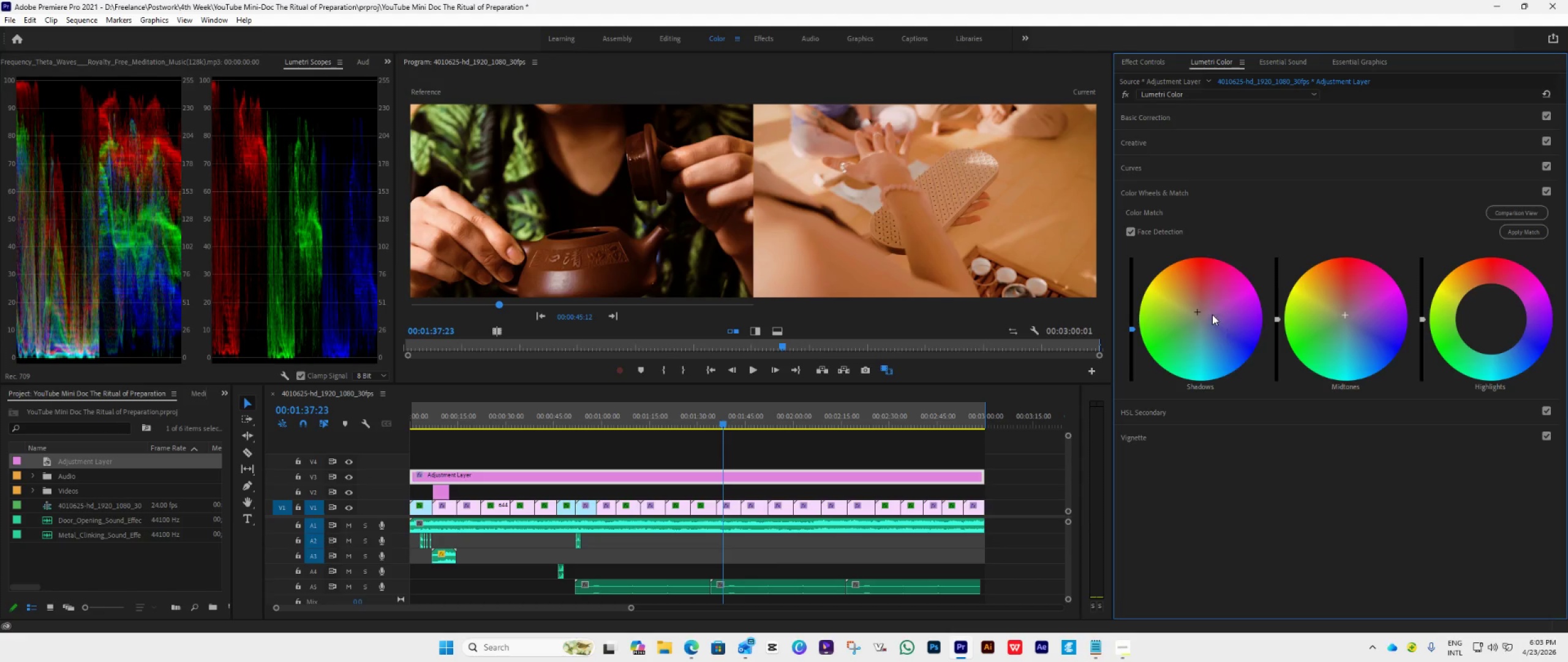 
left_click_drag(start_coordinate=[1197, 314], to_coordinate=[1188, 317])
 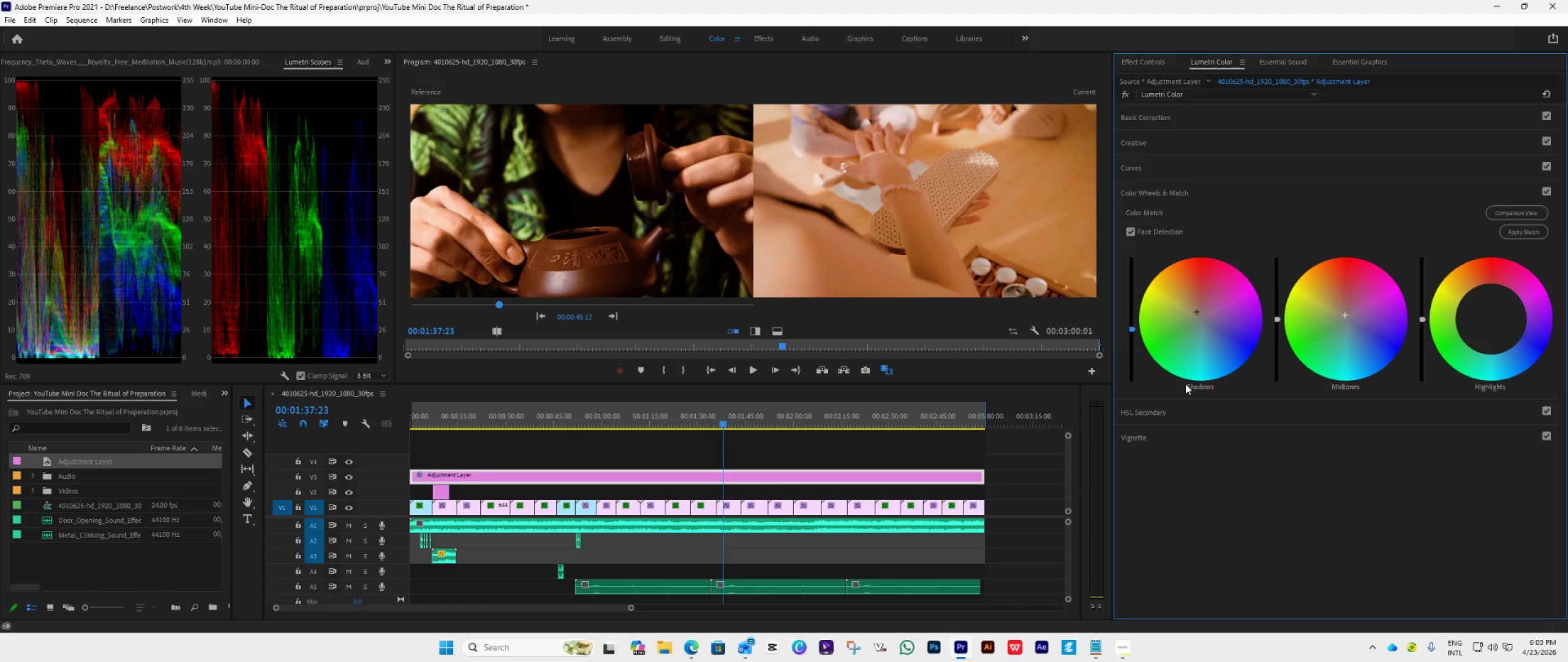 
key(Space)
 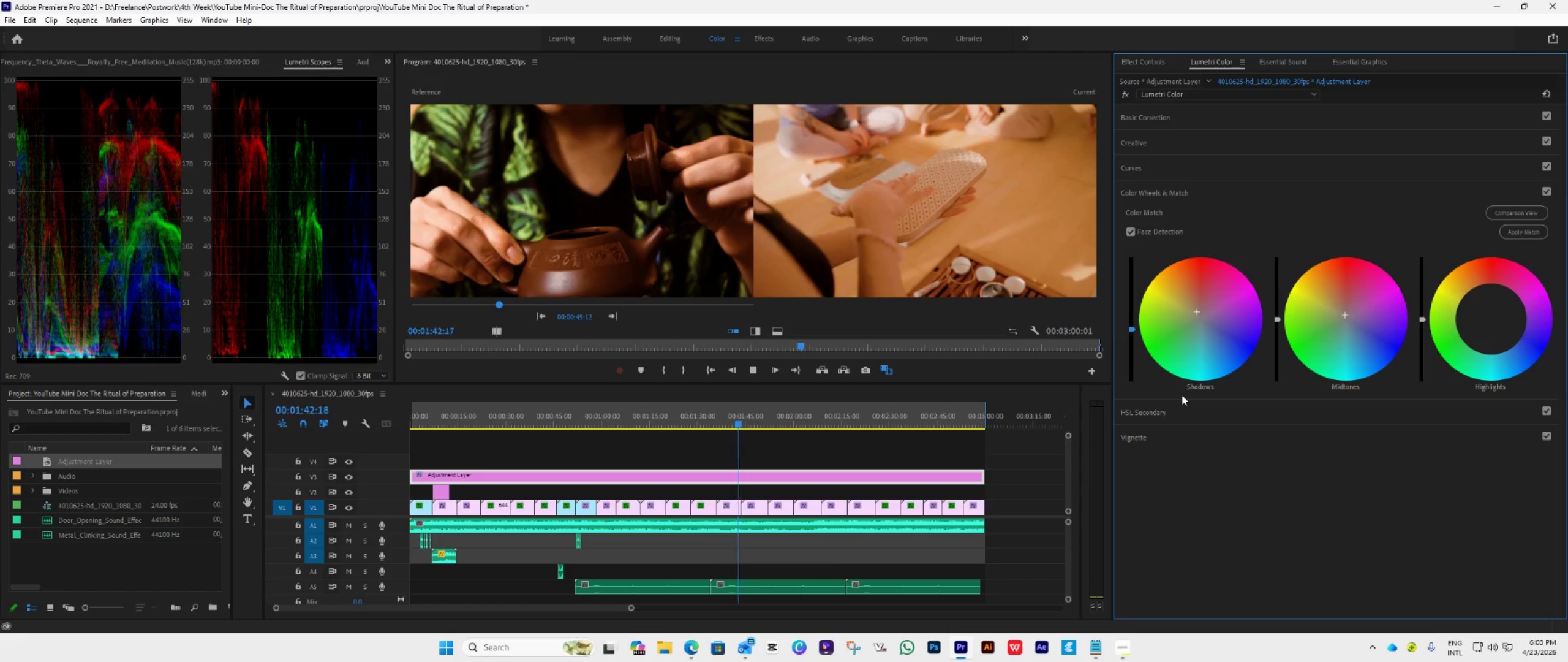 
wait(6.47)
 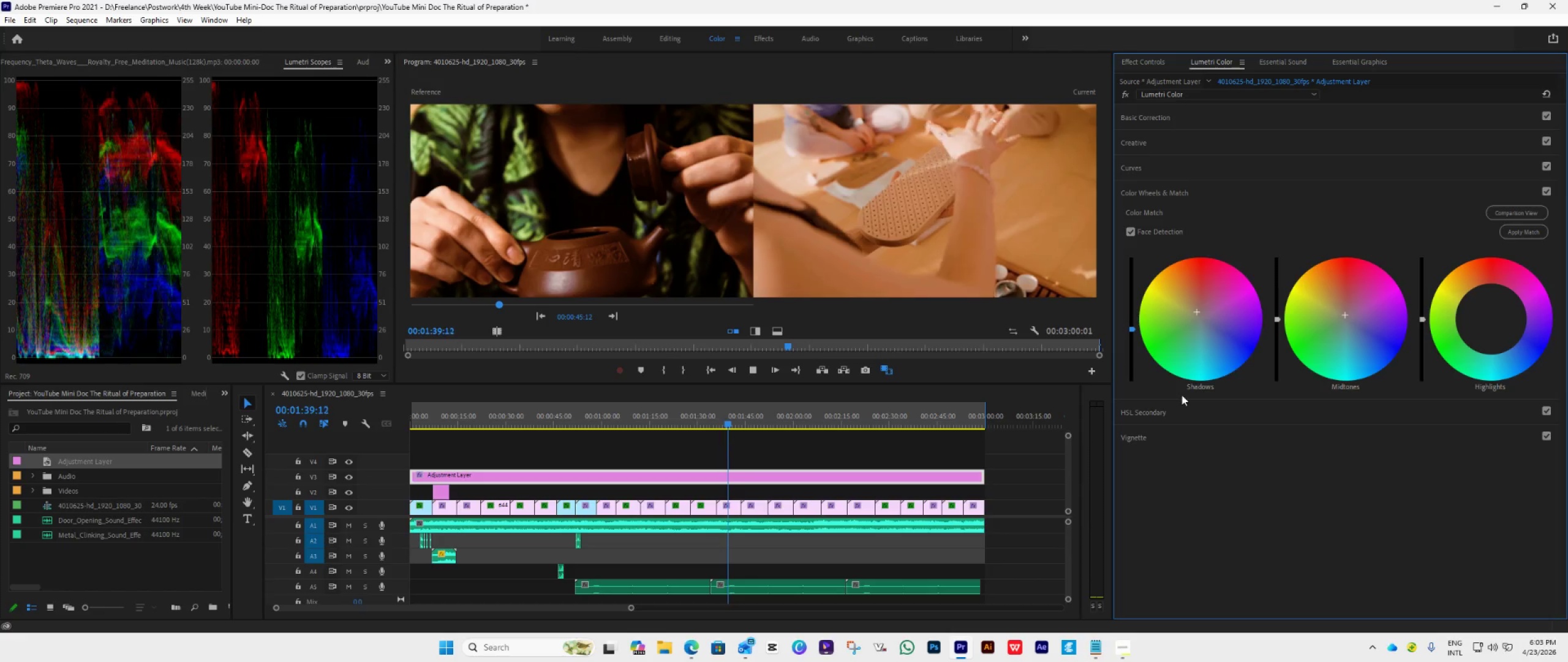 
key(Space)
 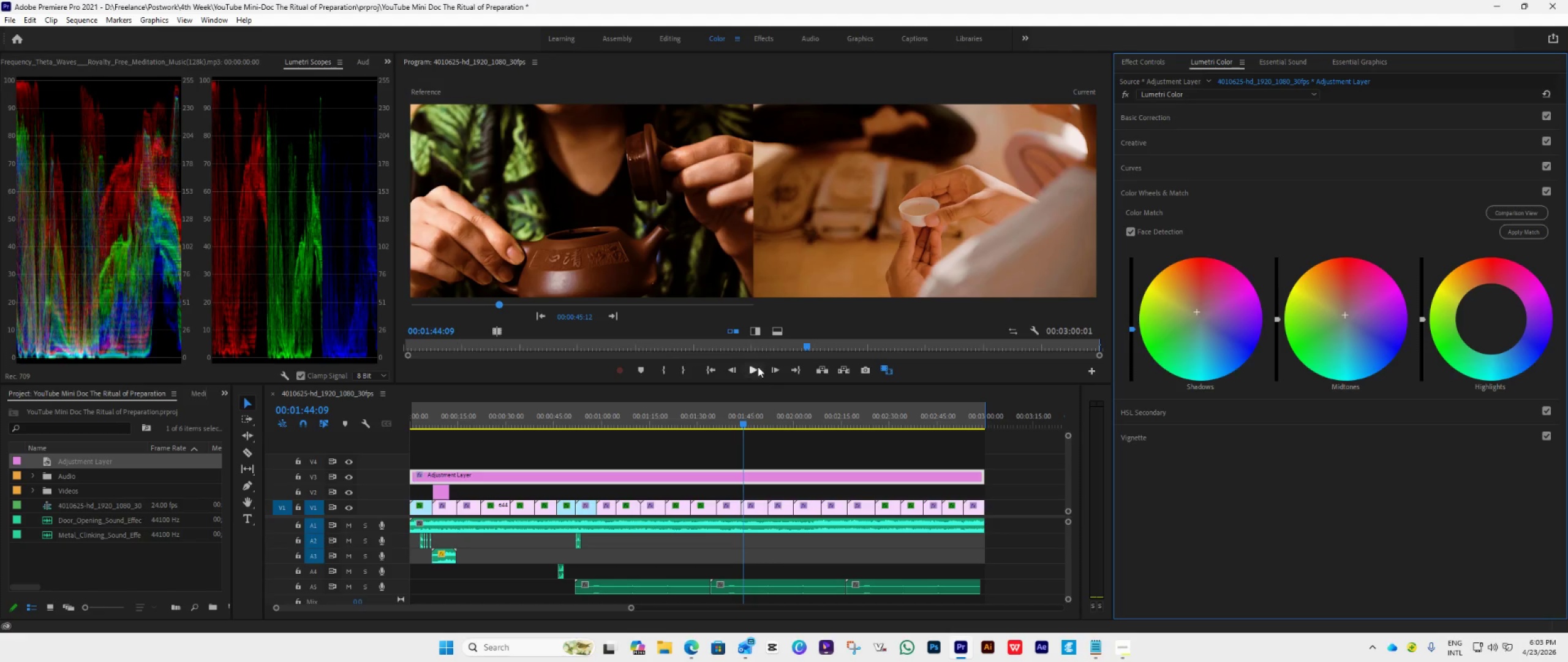 
left_click([758, 367])
 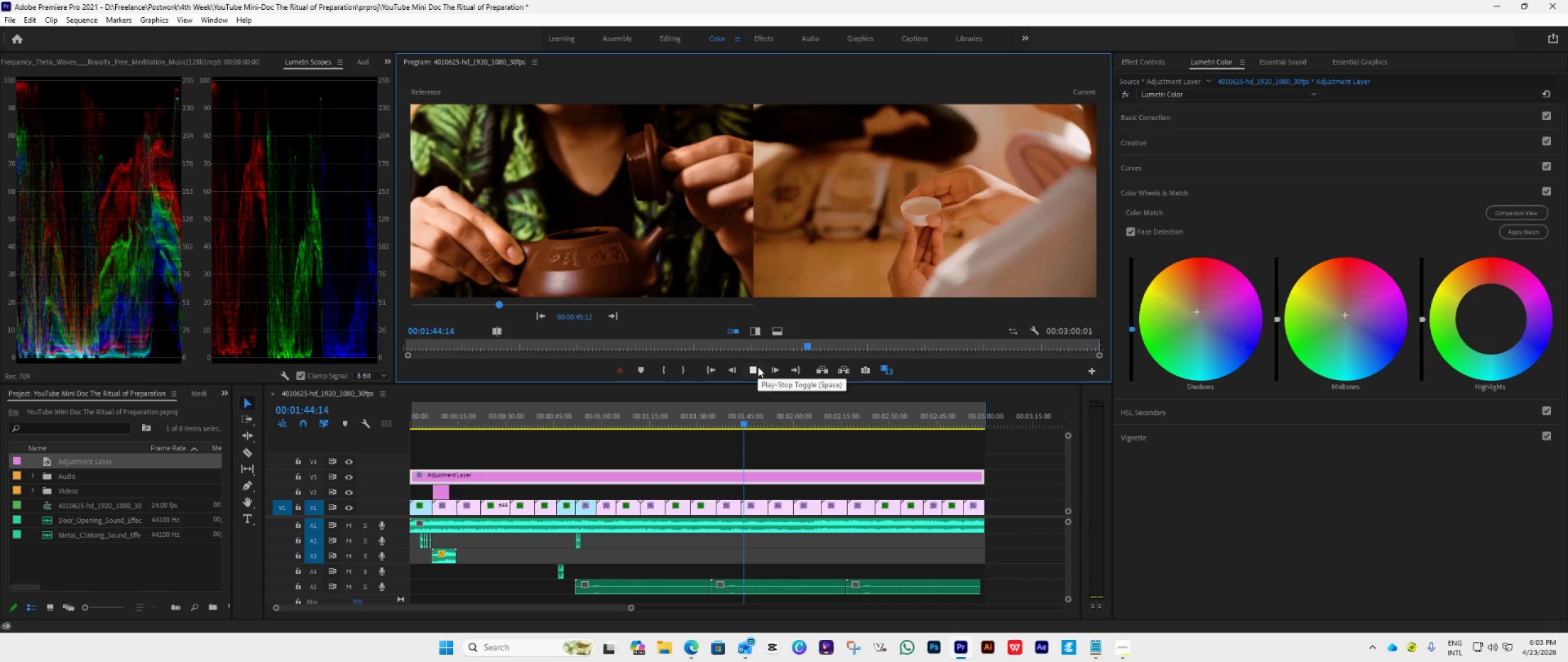 
left_click([758, 367])
 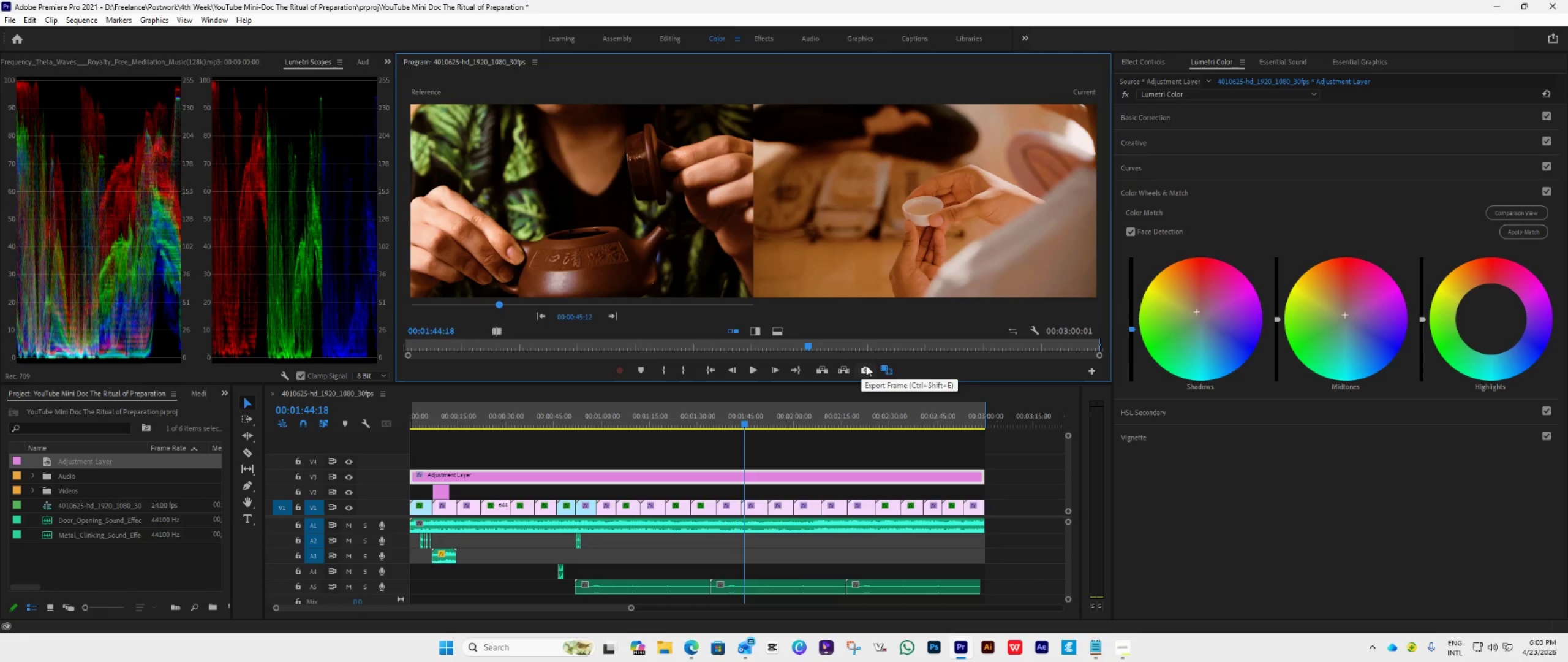 
left_click([873, 365])
 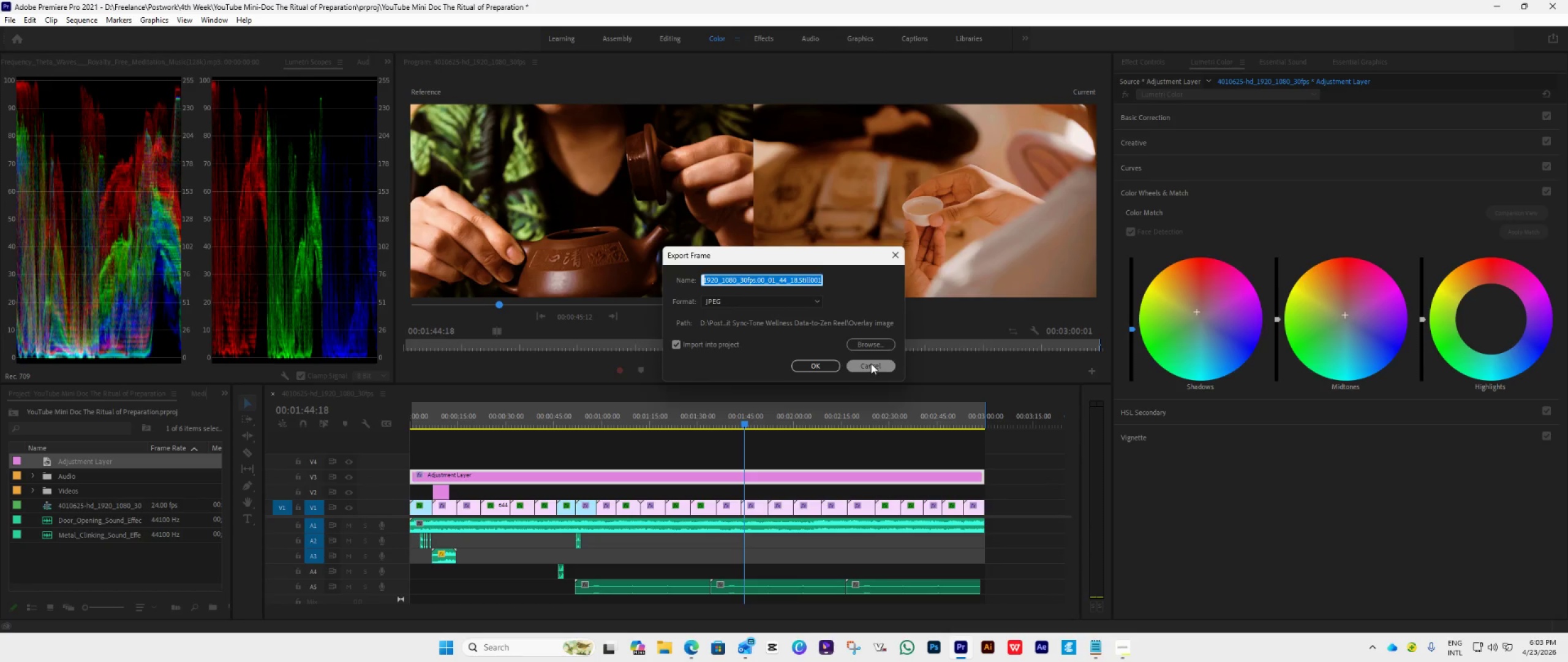 
left_click([872, 363])
 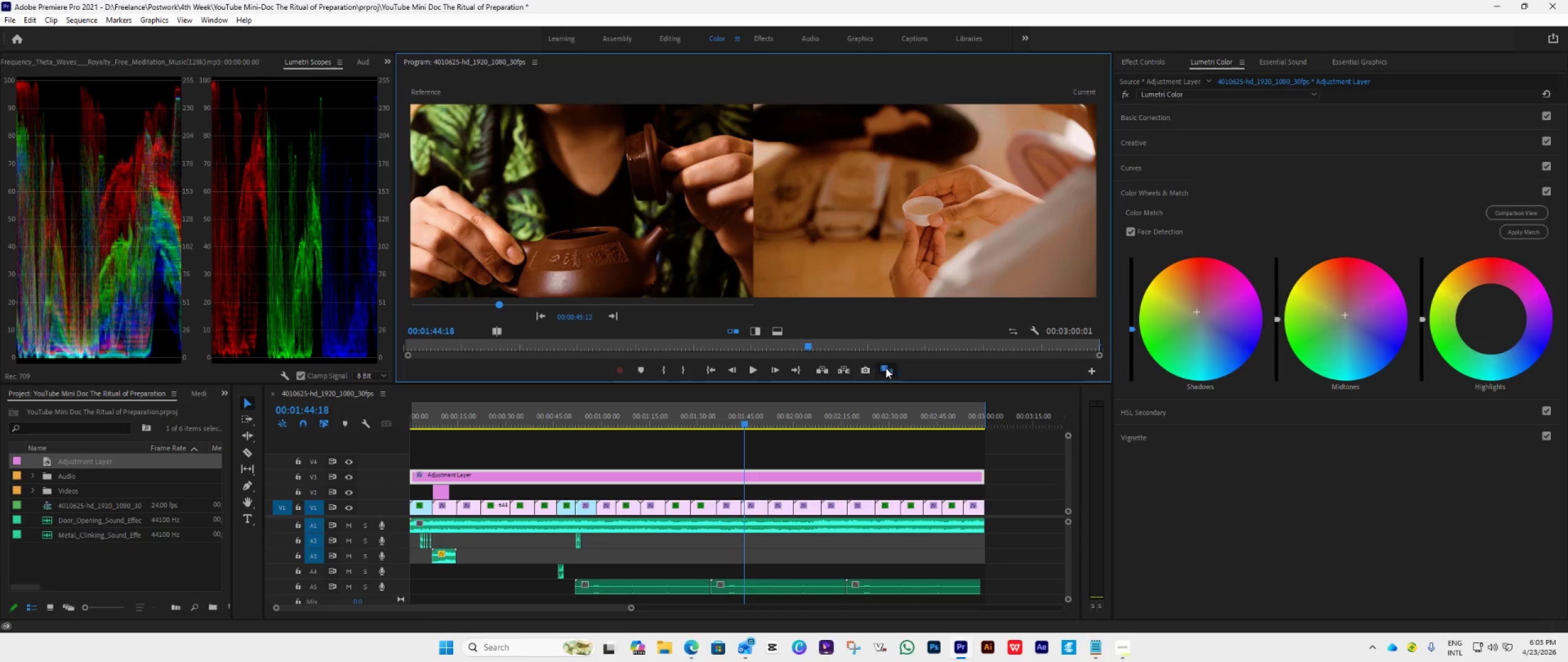 
left_click([889, 368])
 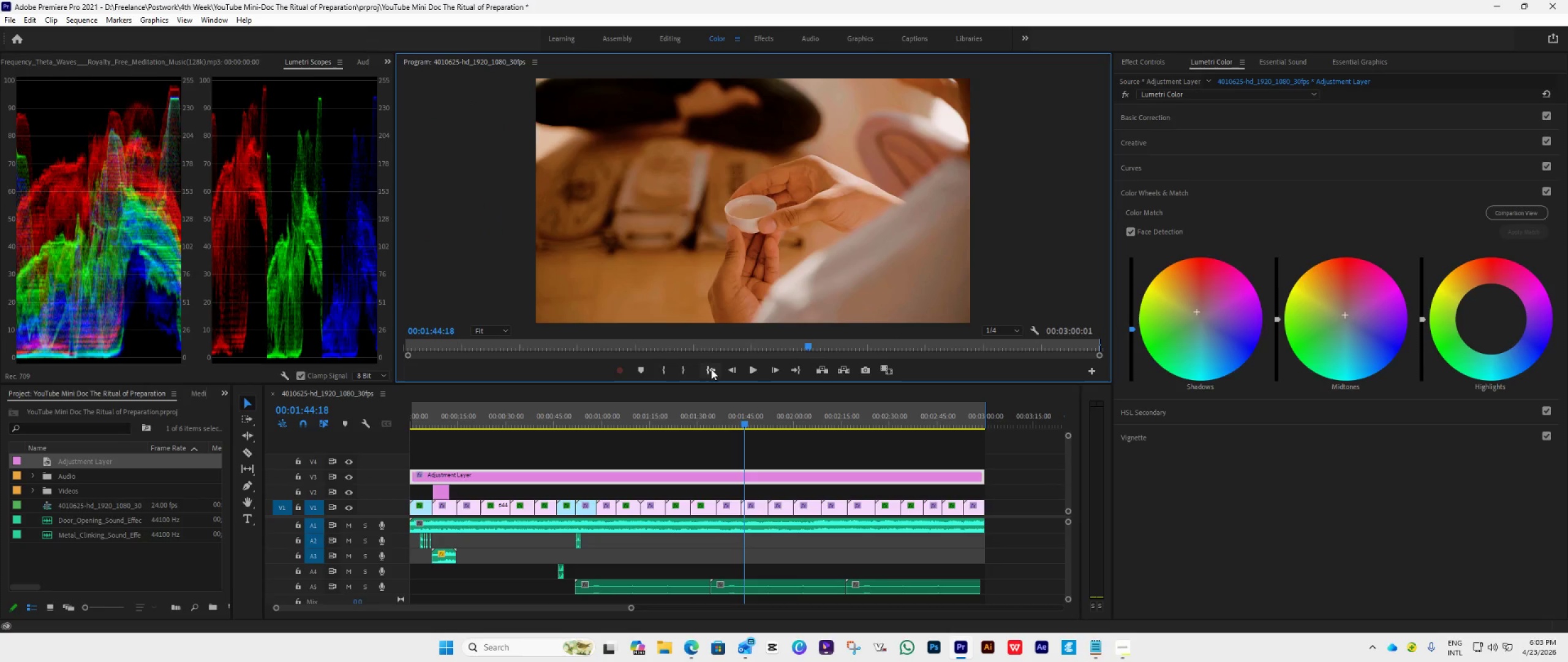 
left_click([710, 367])
 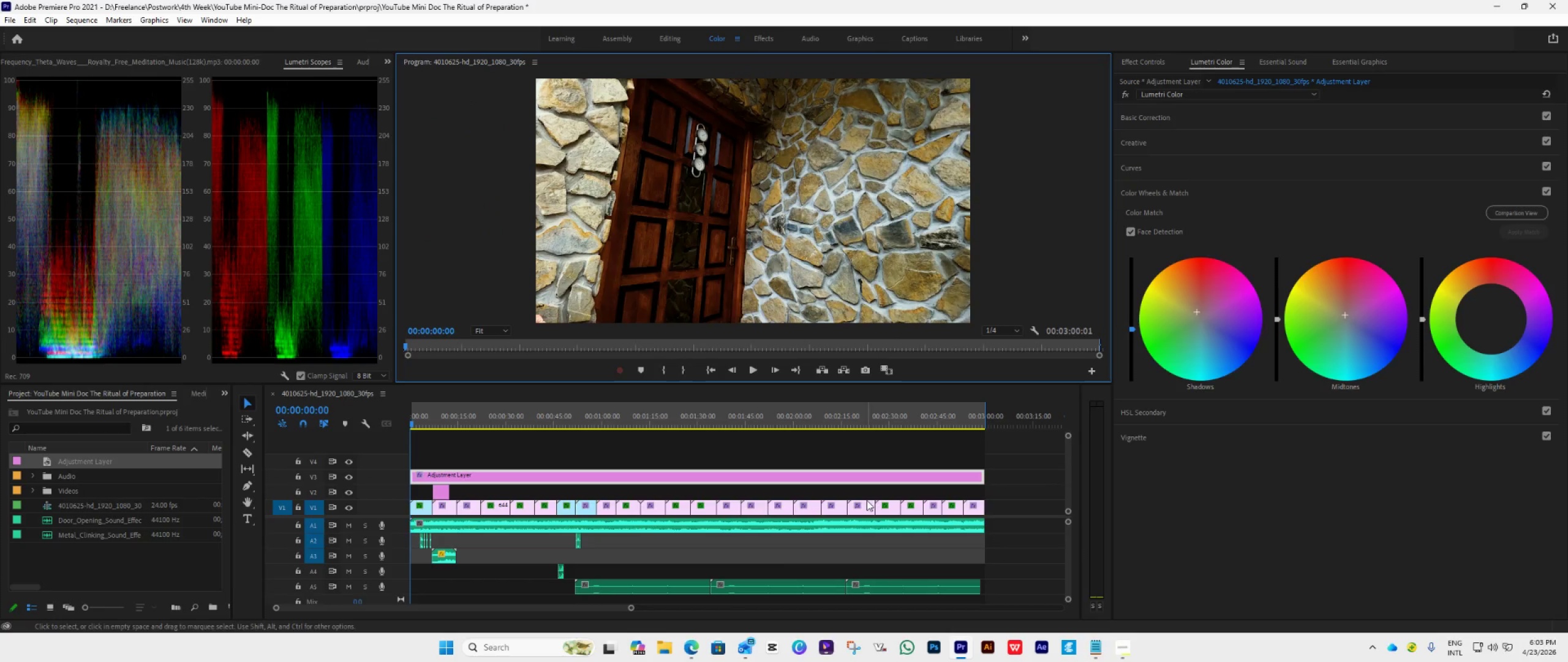 
key(Space)
 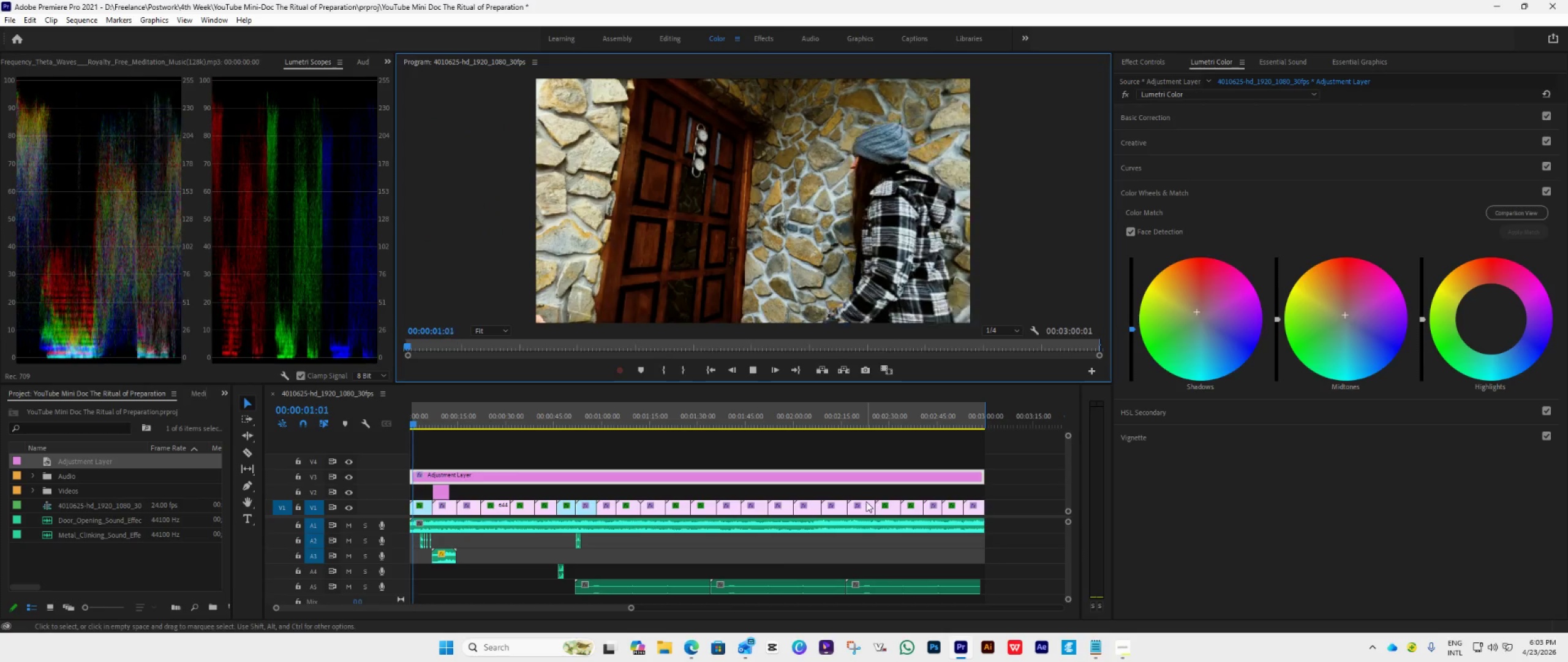 
key(Space)
 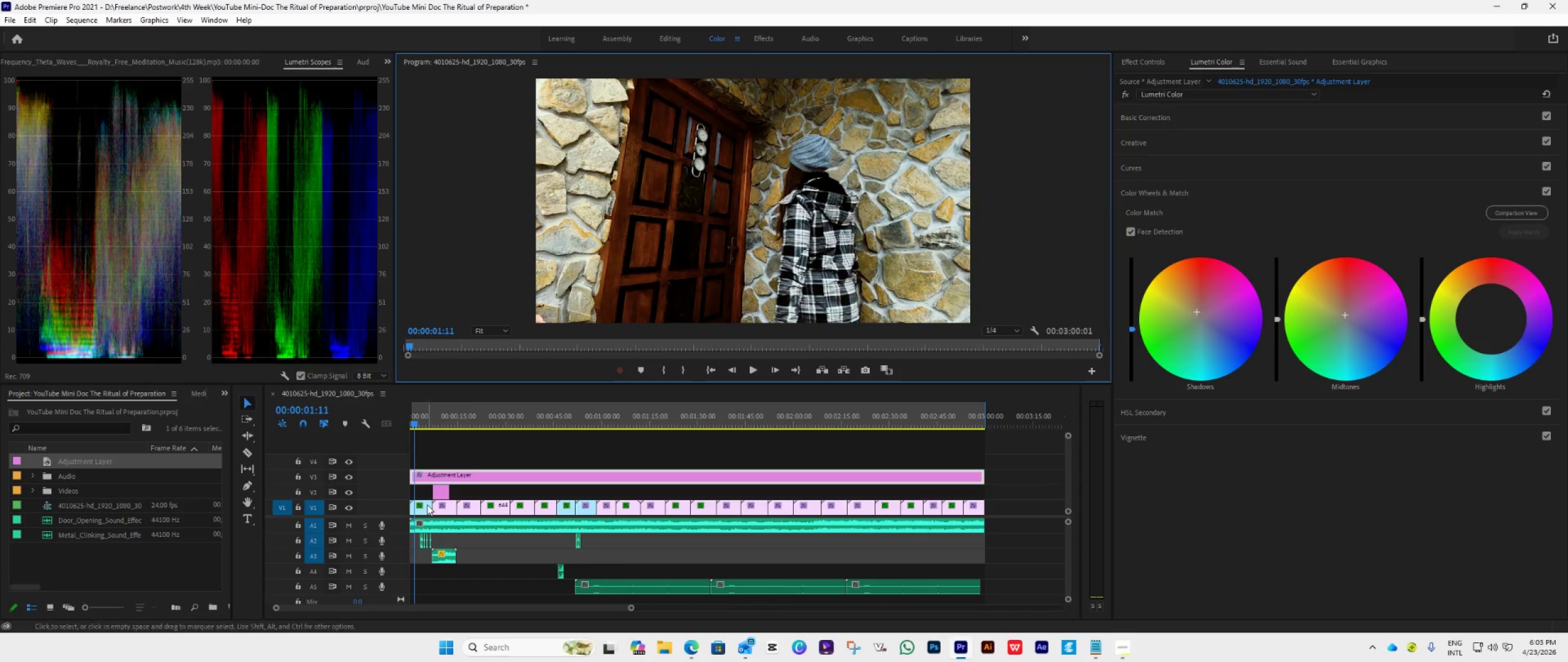 
left_click([426, 505])
 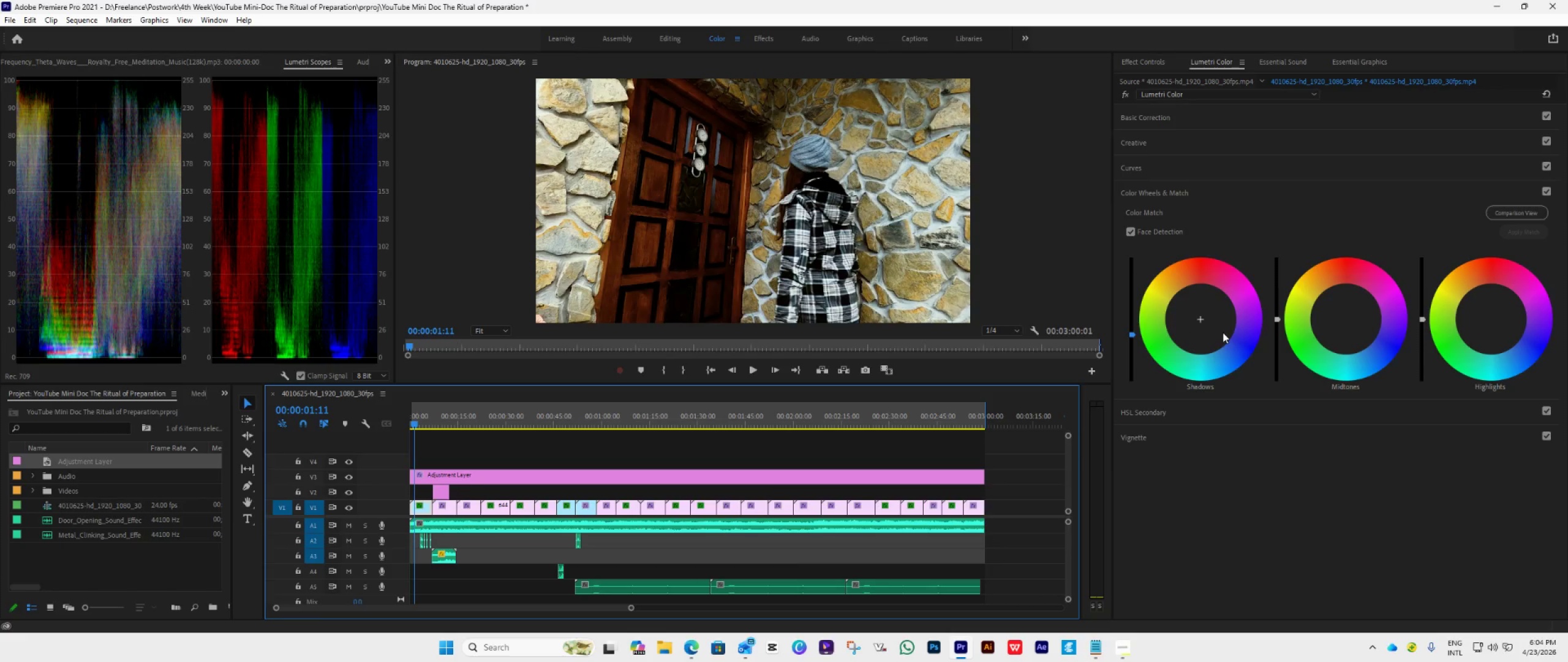 
left_click_drag(start_coordinate=[1204, 318], to_coordinate=[1173, 229])
 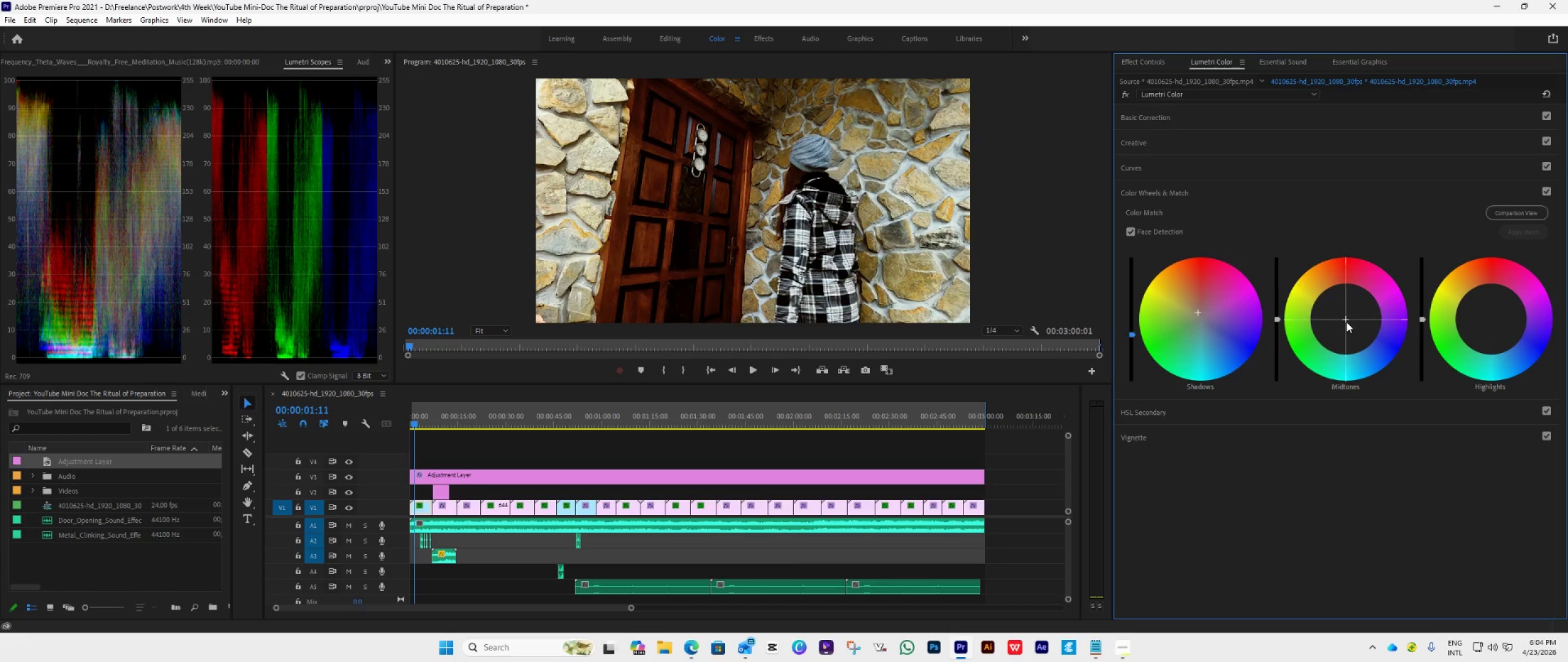 
left_click_drag(start_coordinate=[1346, 320], to_coordinate=[1319, 213])
 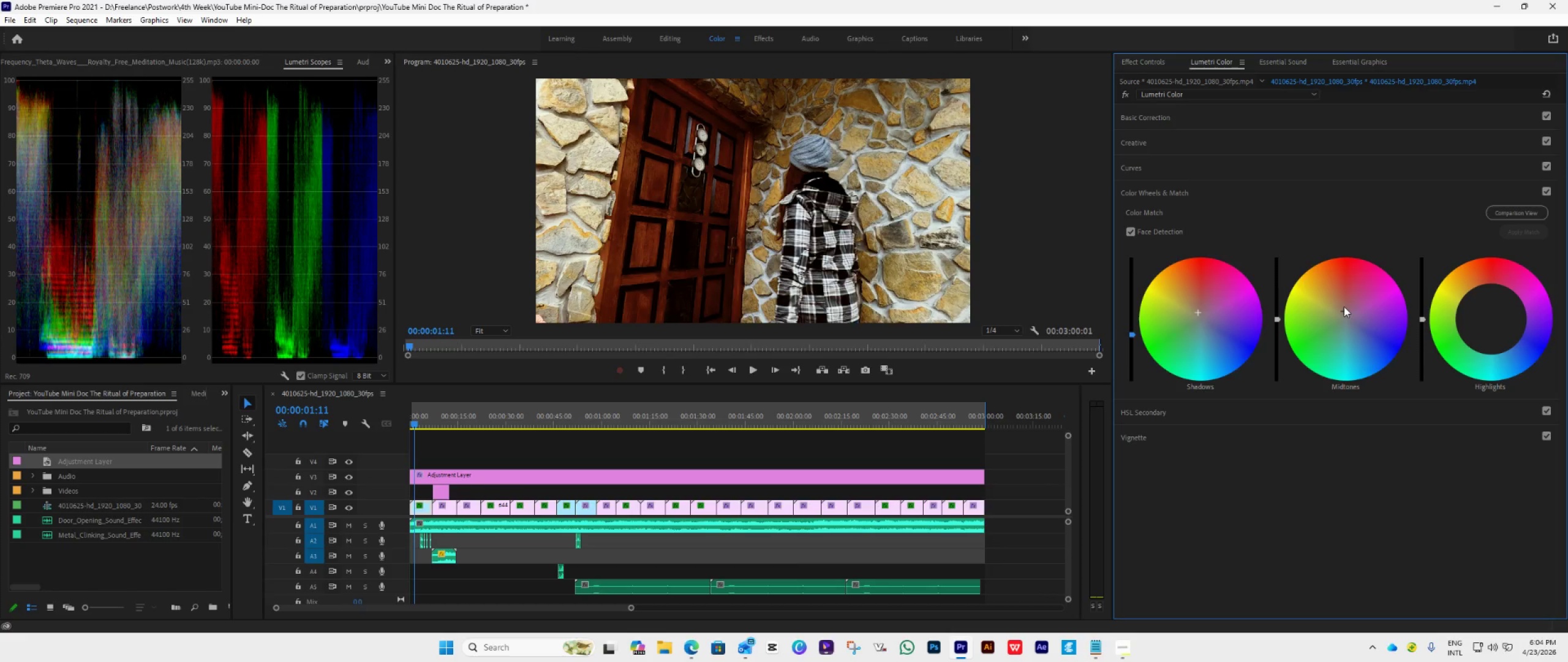 
left_click_drag(start_coordinate=[1345, 307], to_coordinate=[1429, 414])
 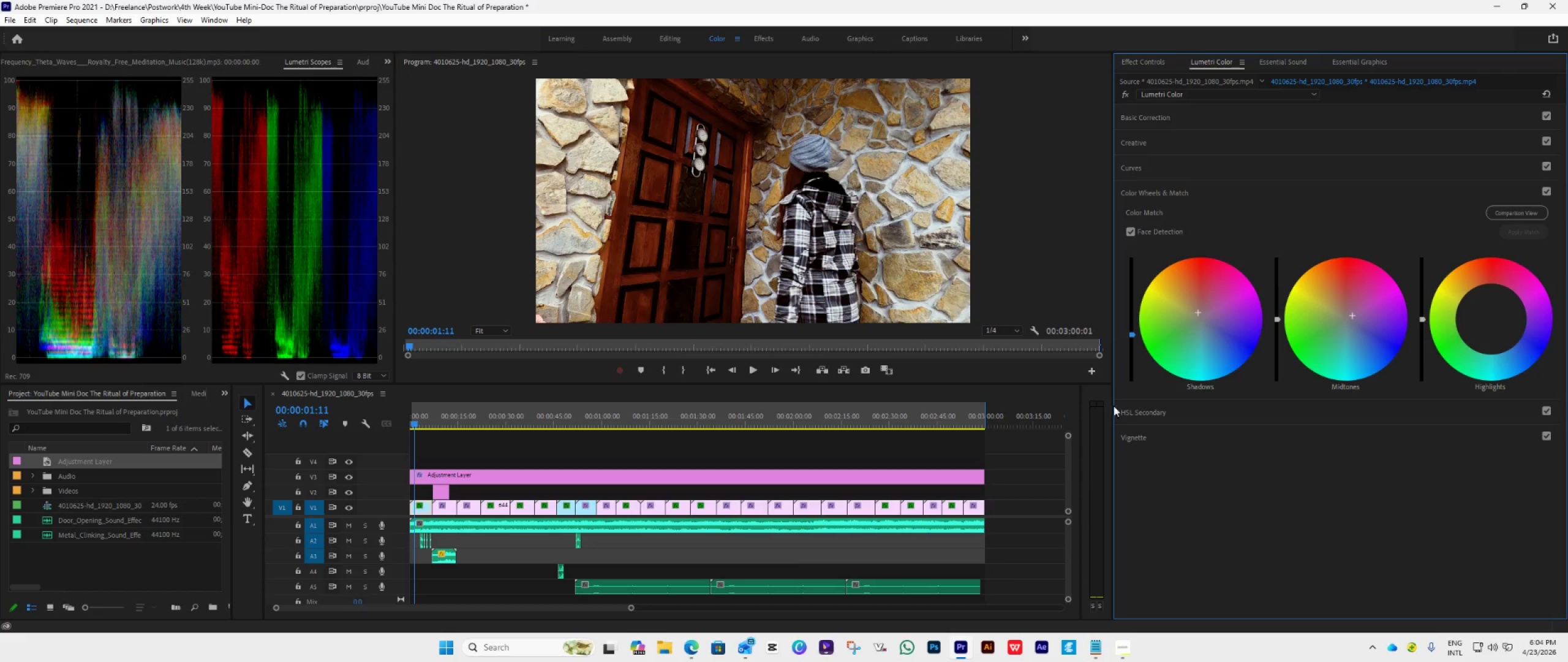 
key(Space)
 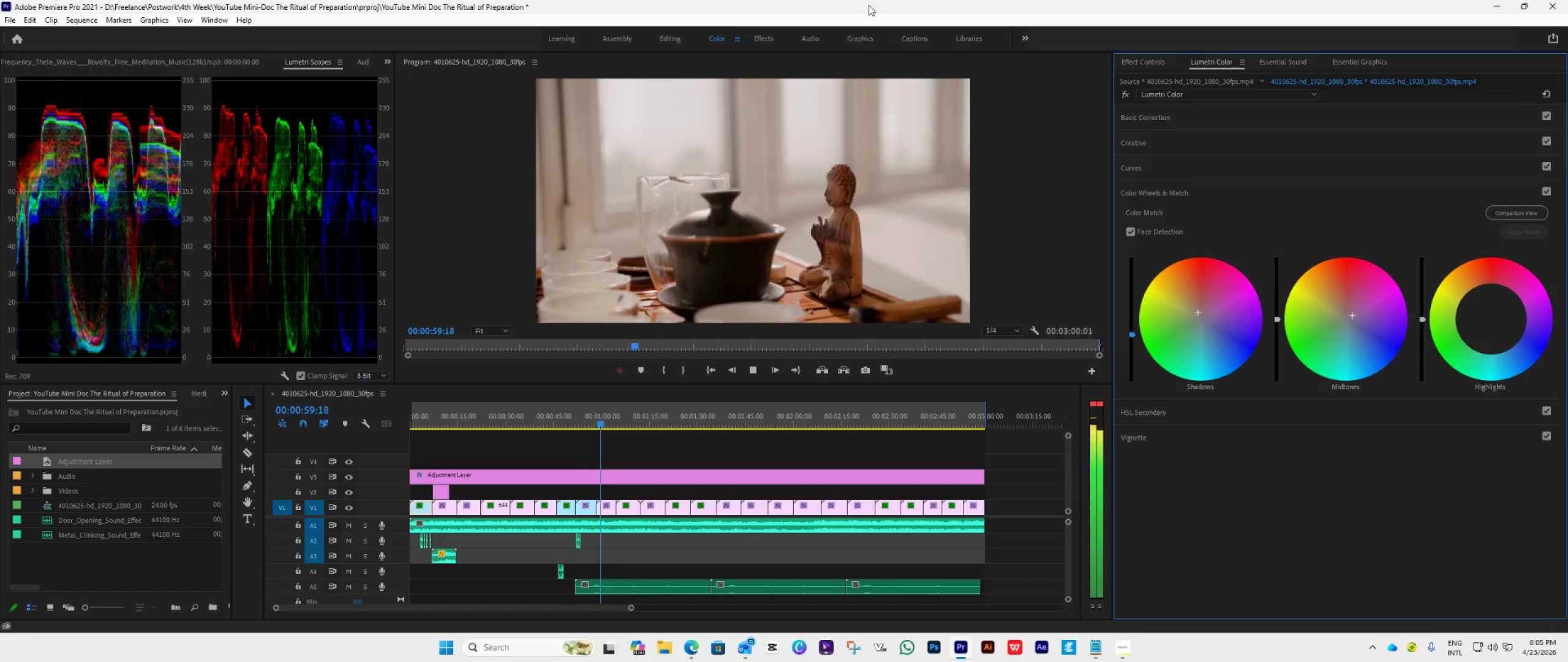 
wait(63.42)
 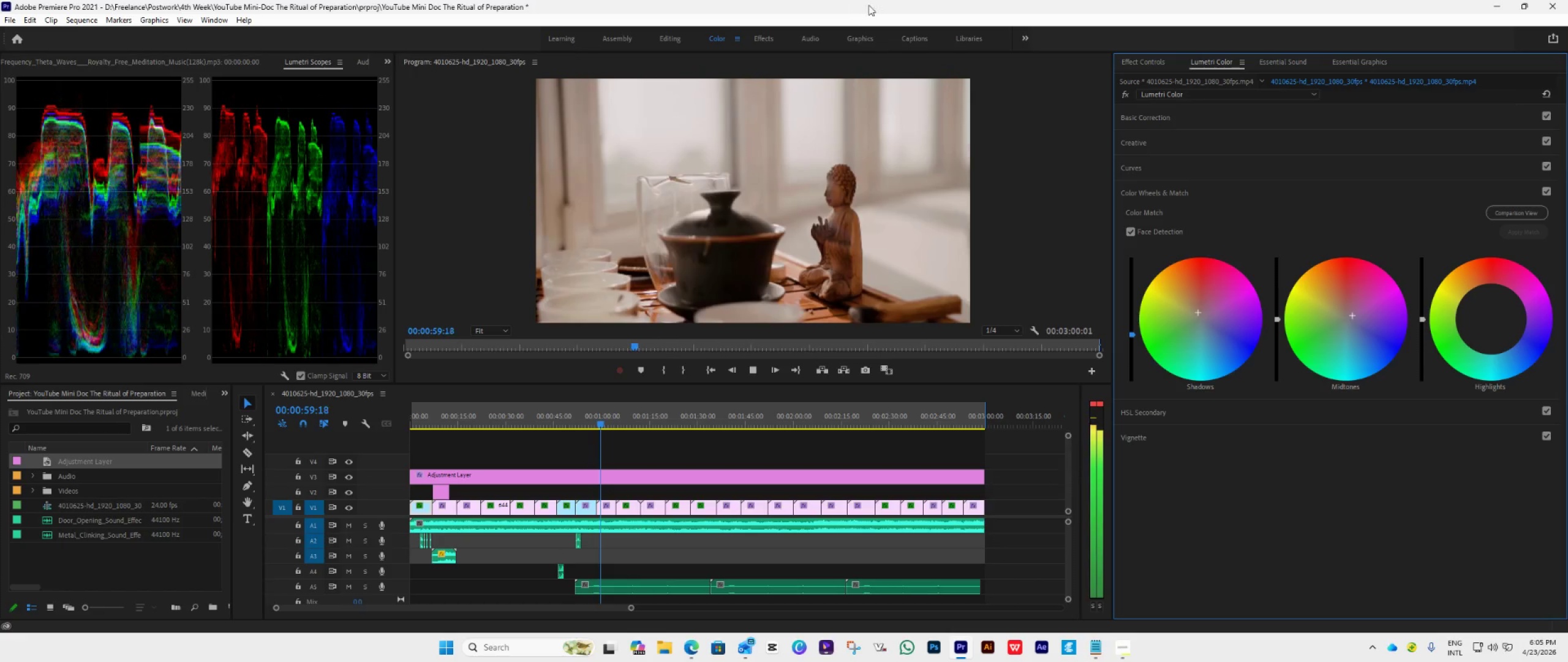 
key(Space)
 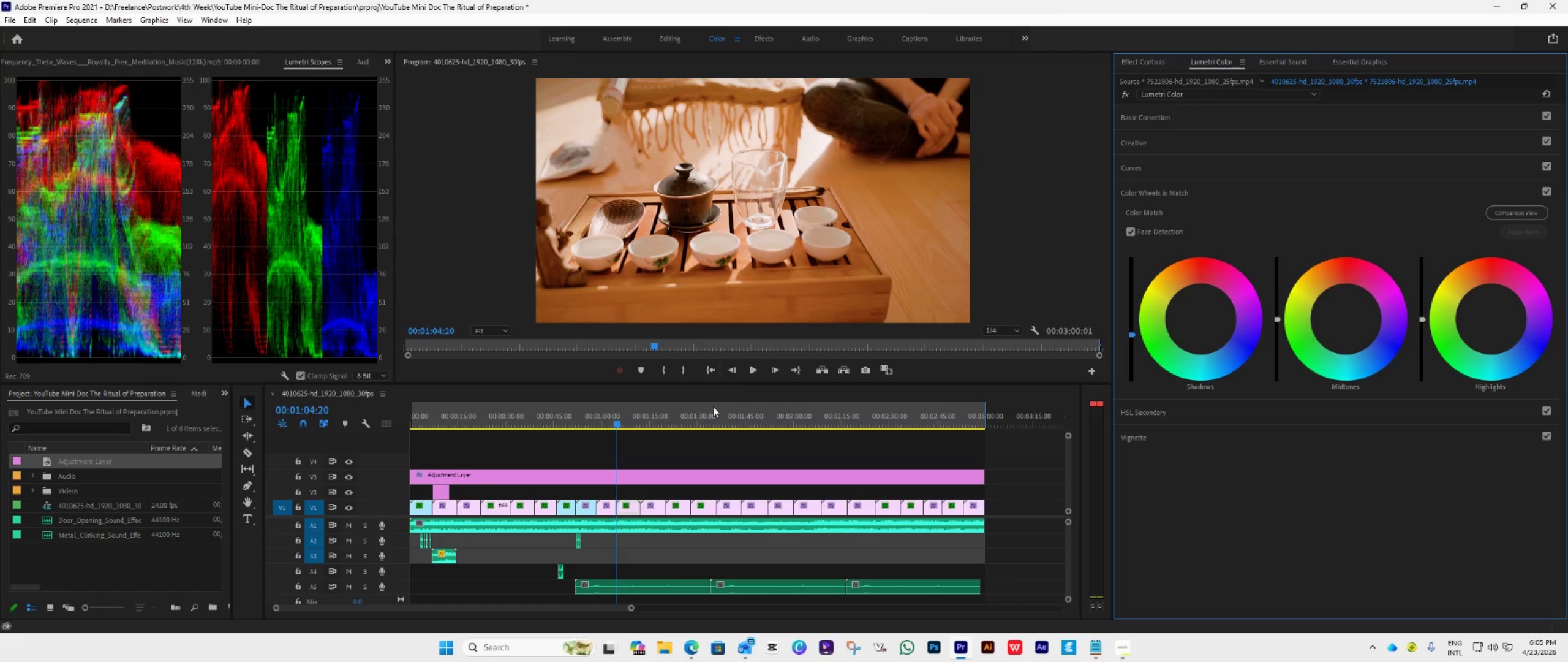 
key(Space)
 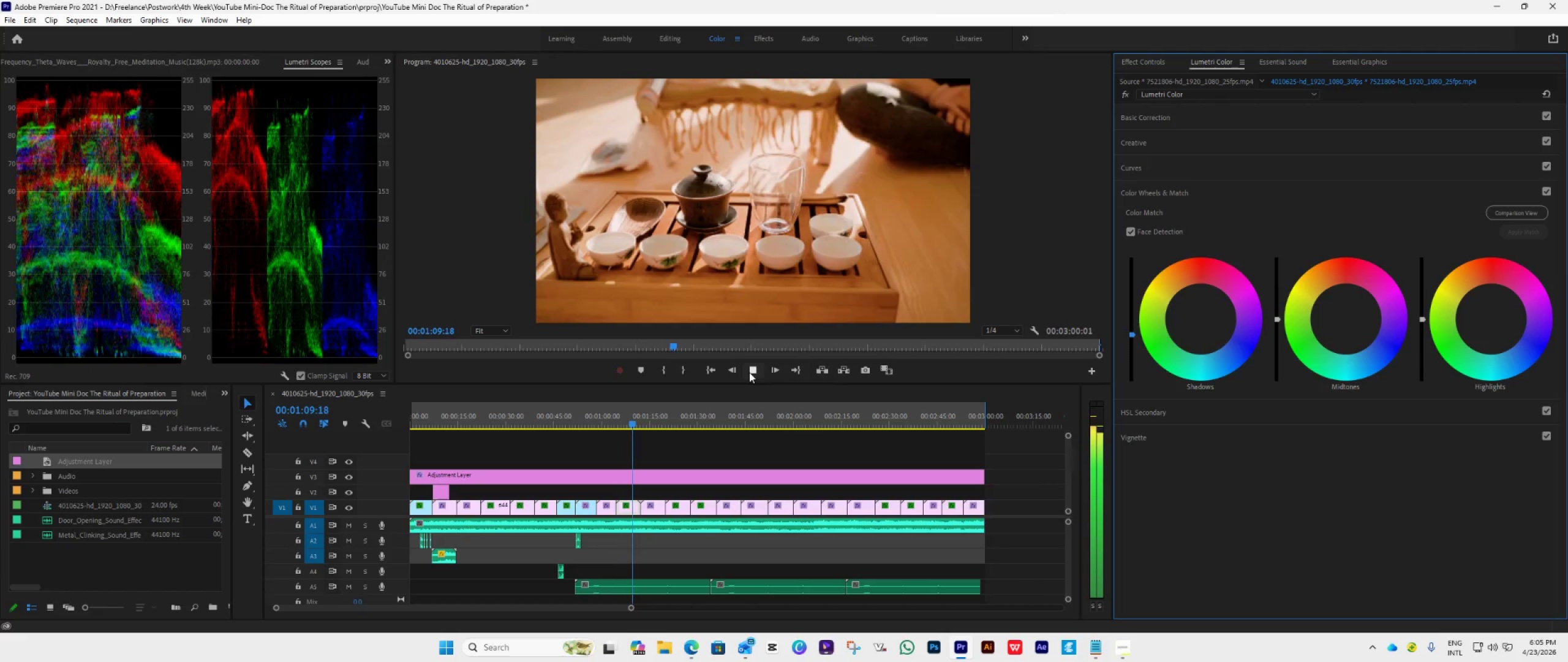 
wait(10.02)
 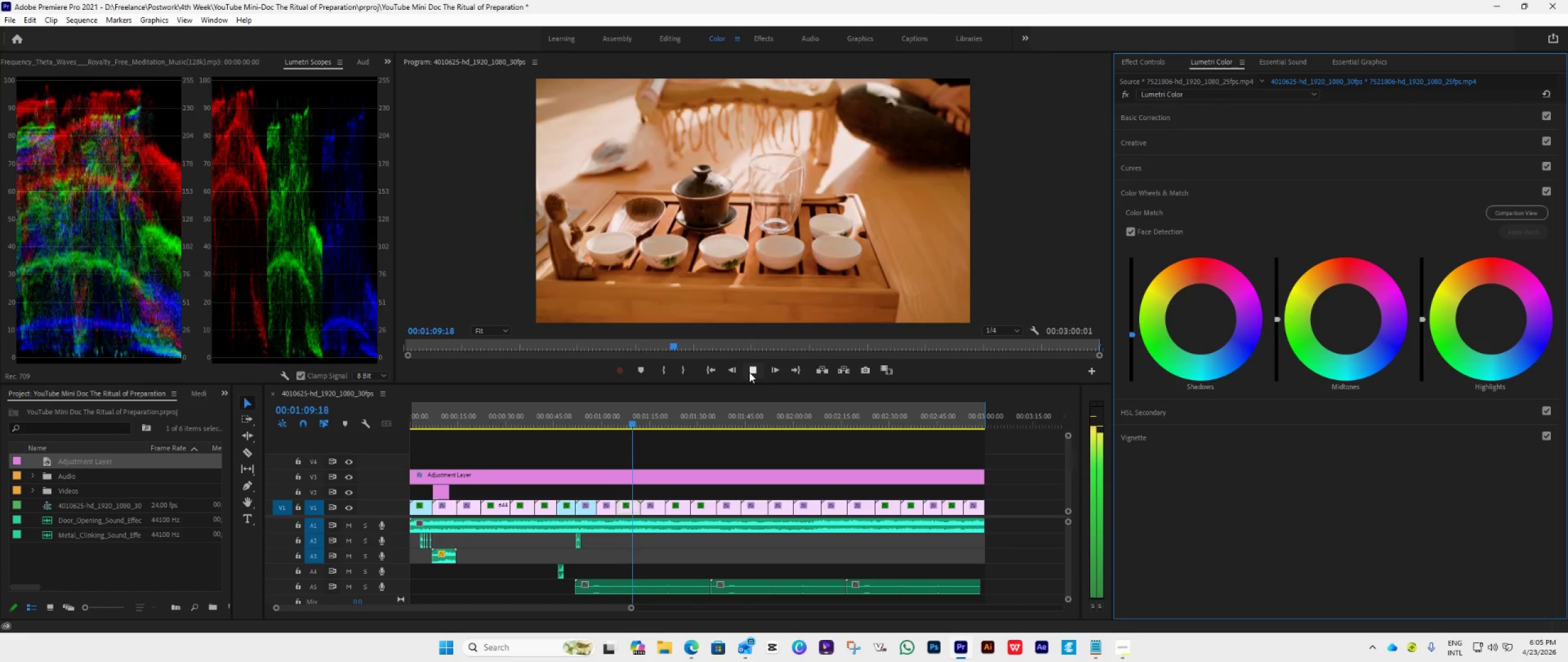 
key(Space)
 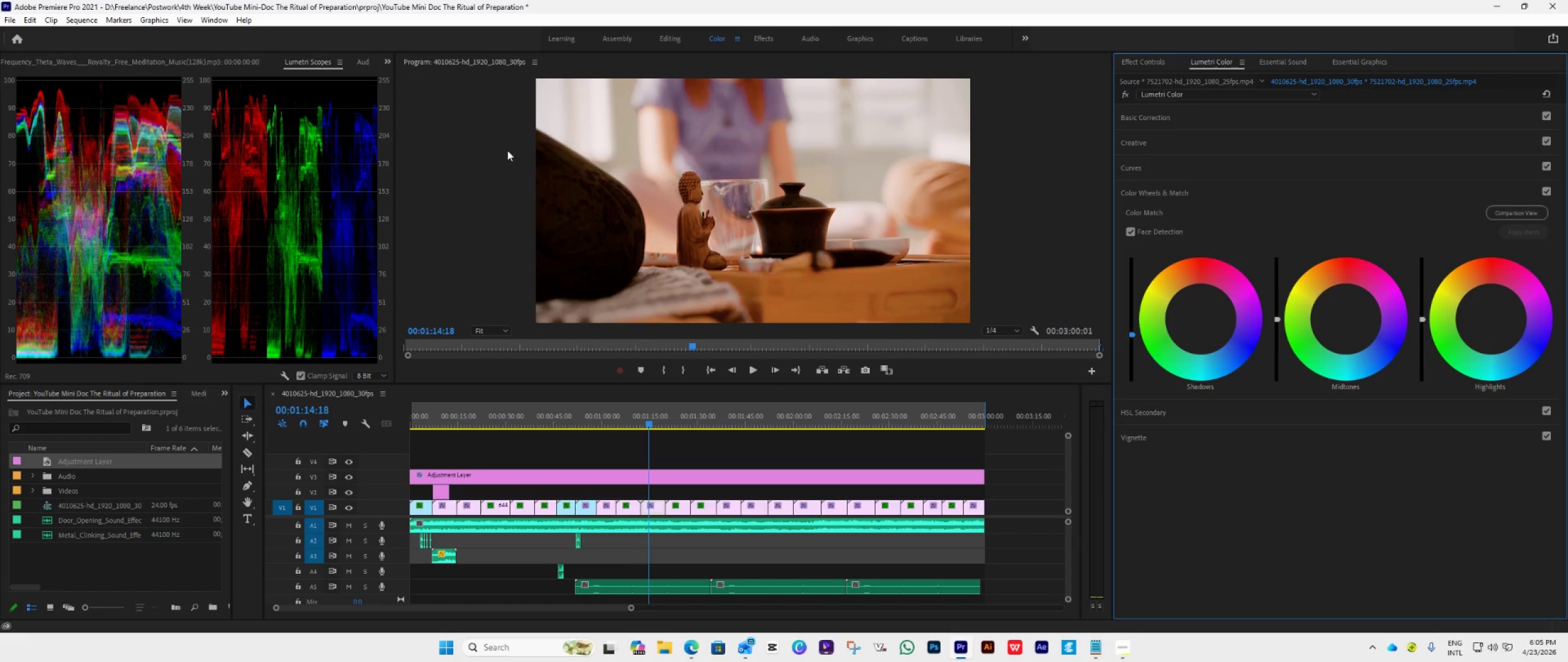 
wait(6.17)
 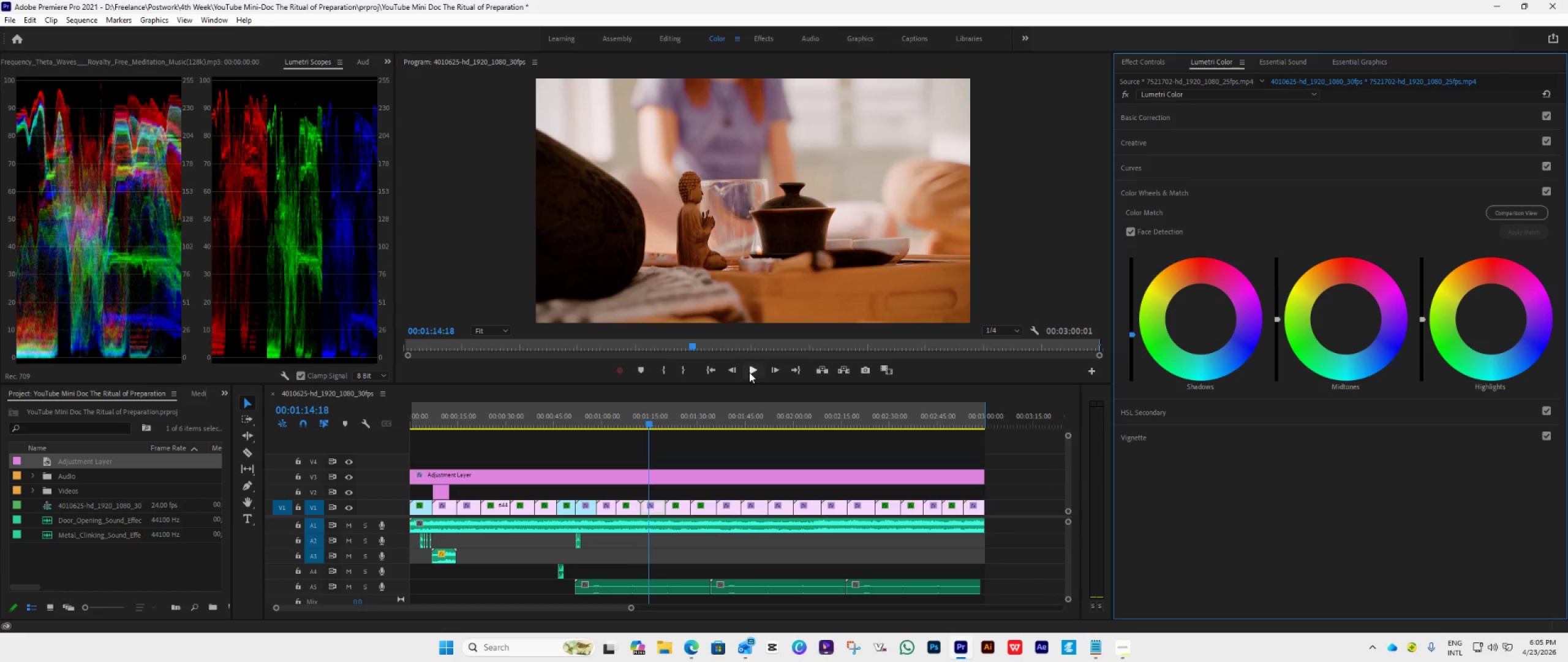 
left_click_drag(start_coordinate=[650, 423], to_coordinate=[650, 429])
 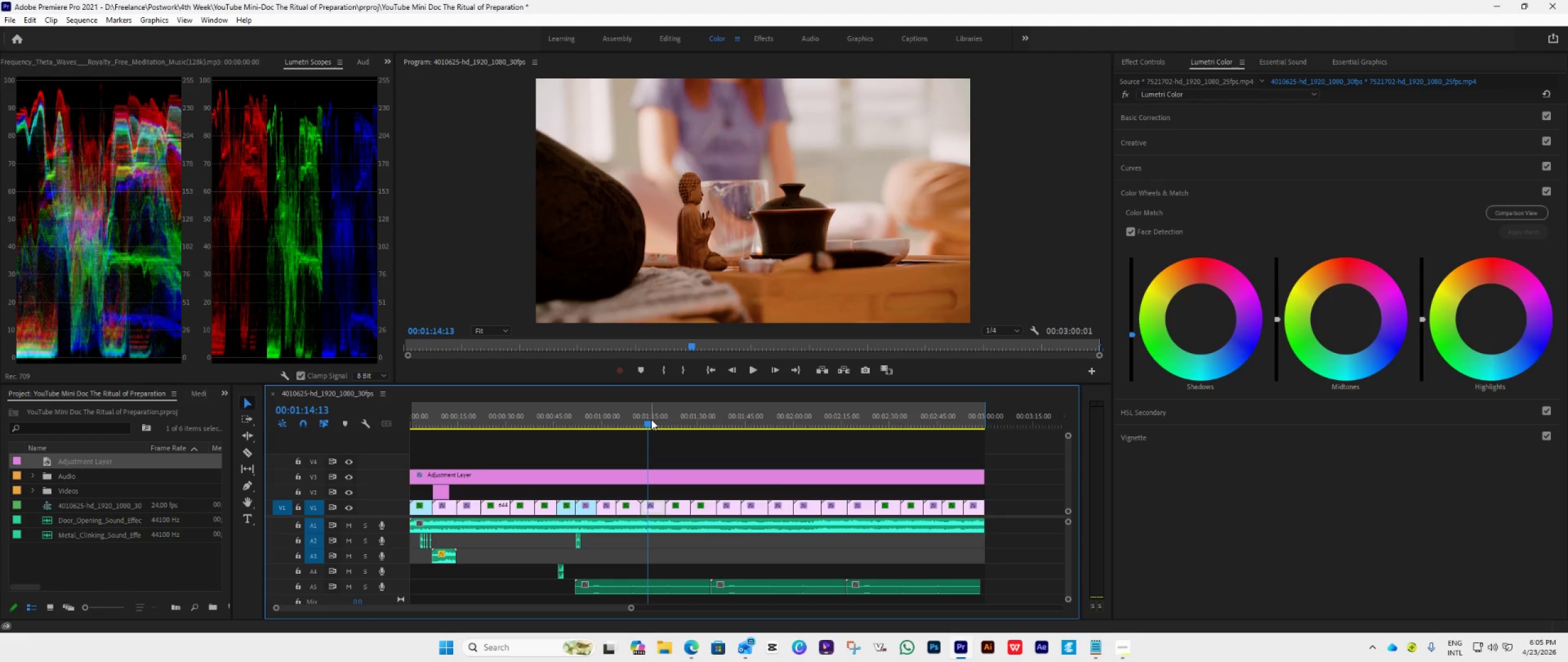 
wait(15.97)
 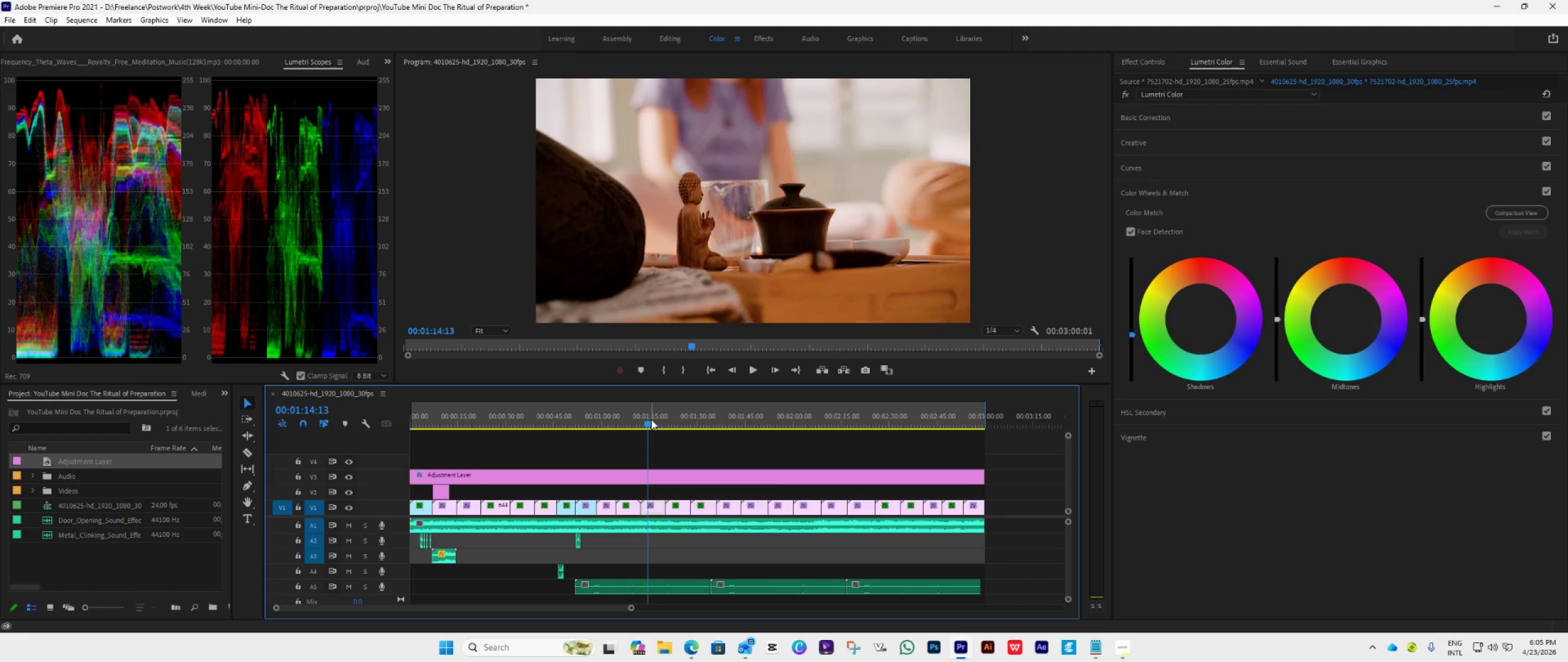 
key(Space)
 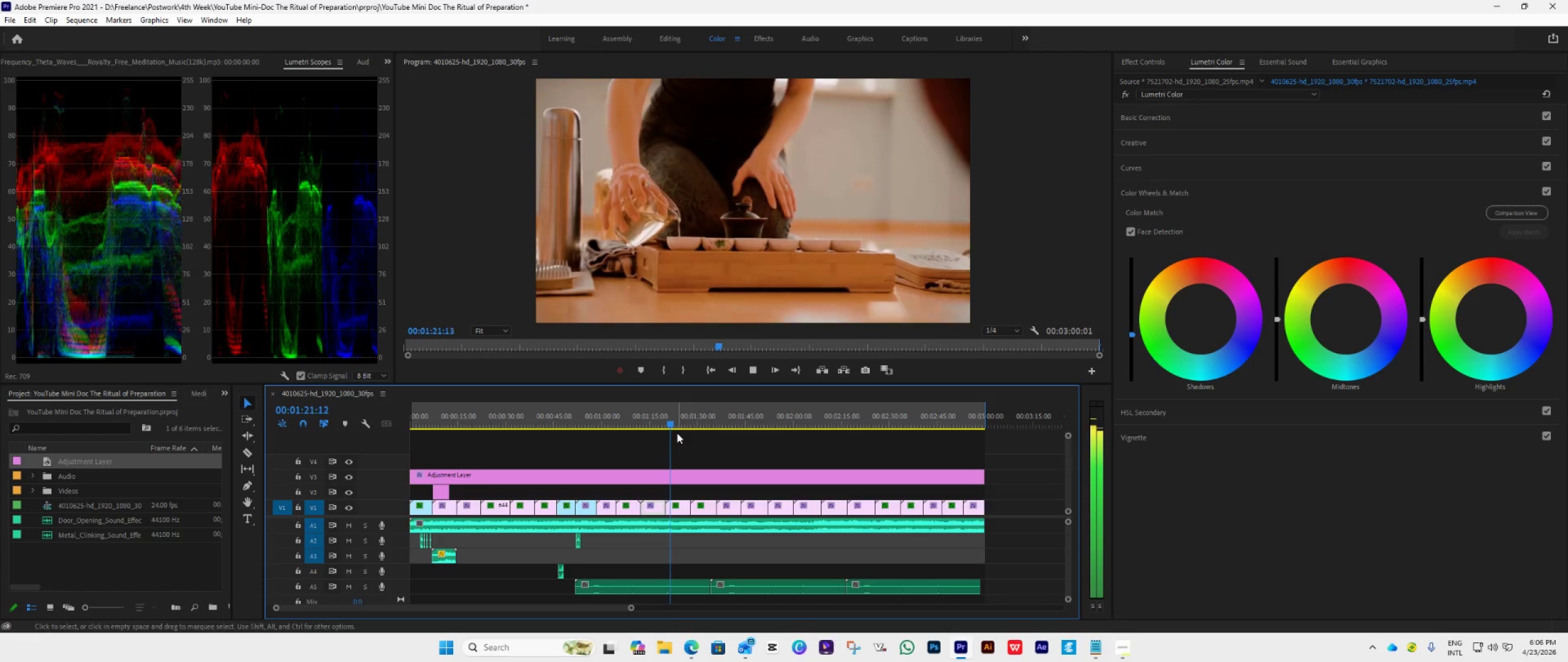 
wait(12.08)
 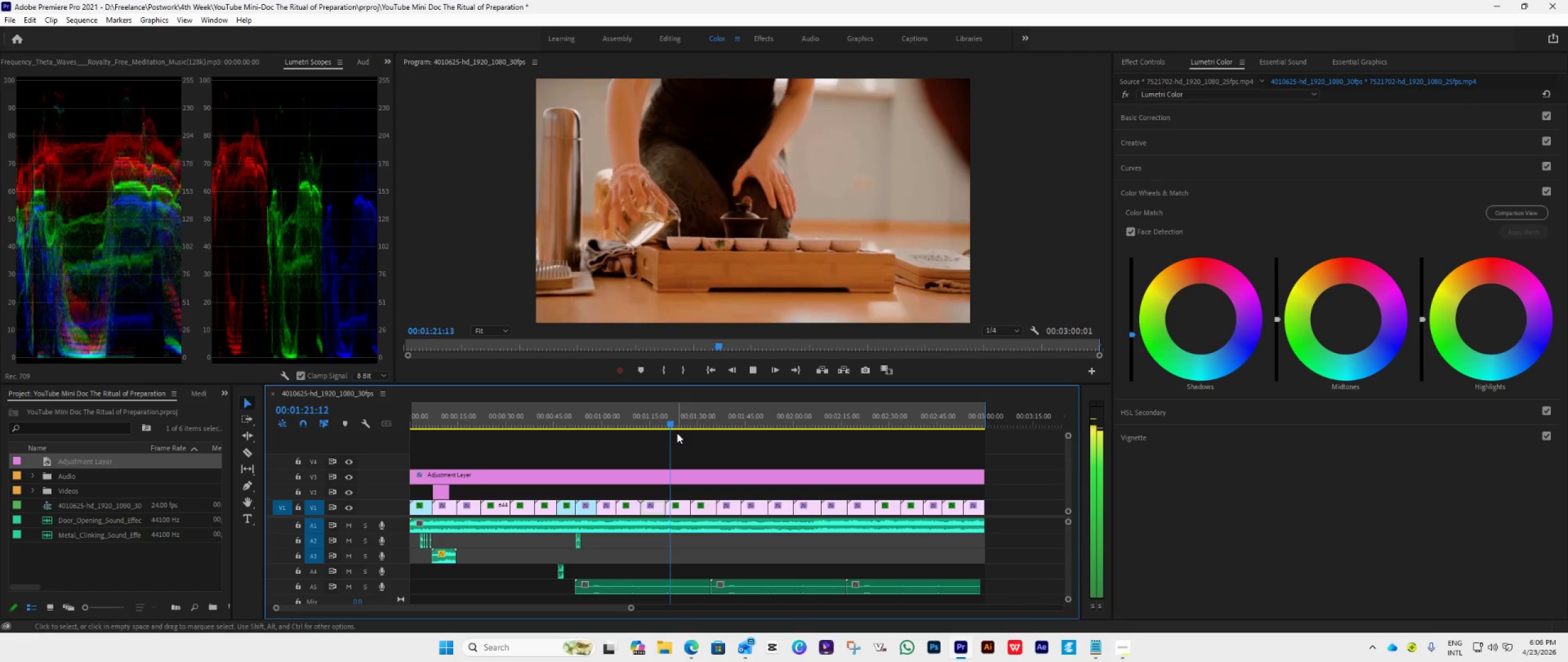 
key(Space)
 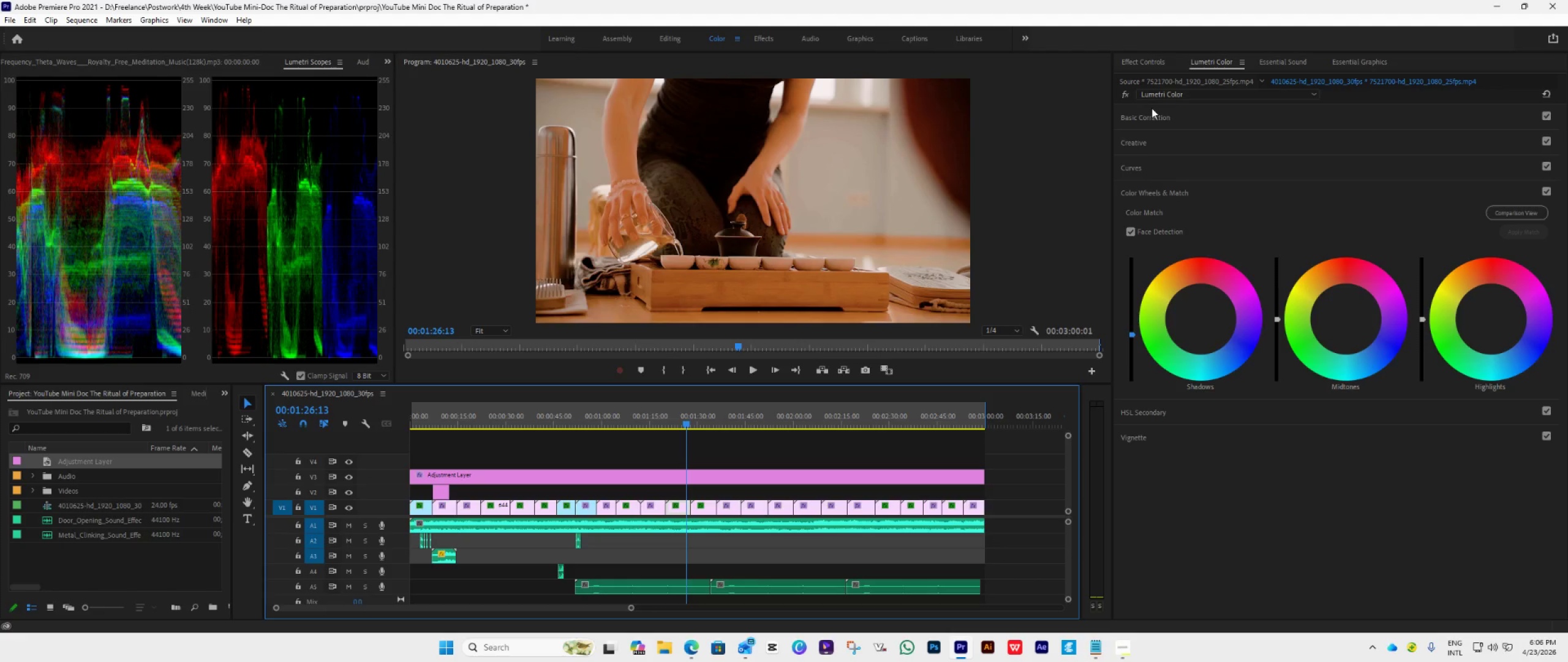 
wait(9.02)
 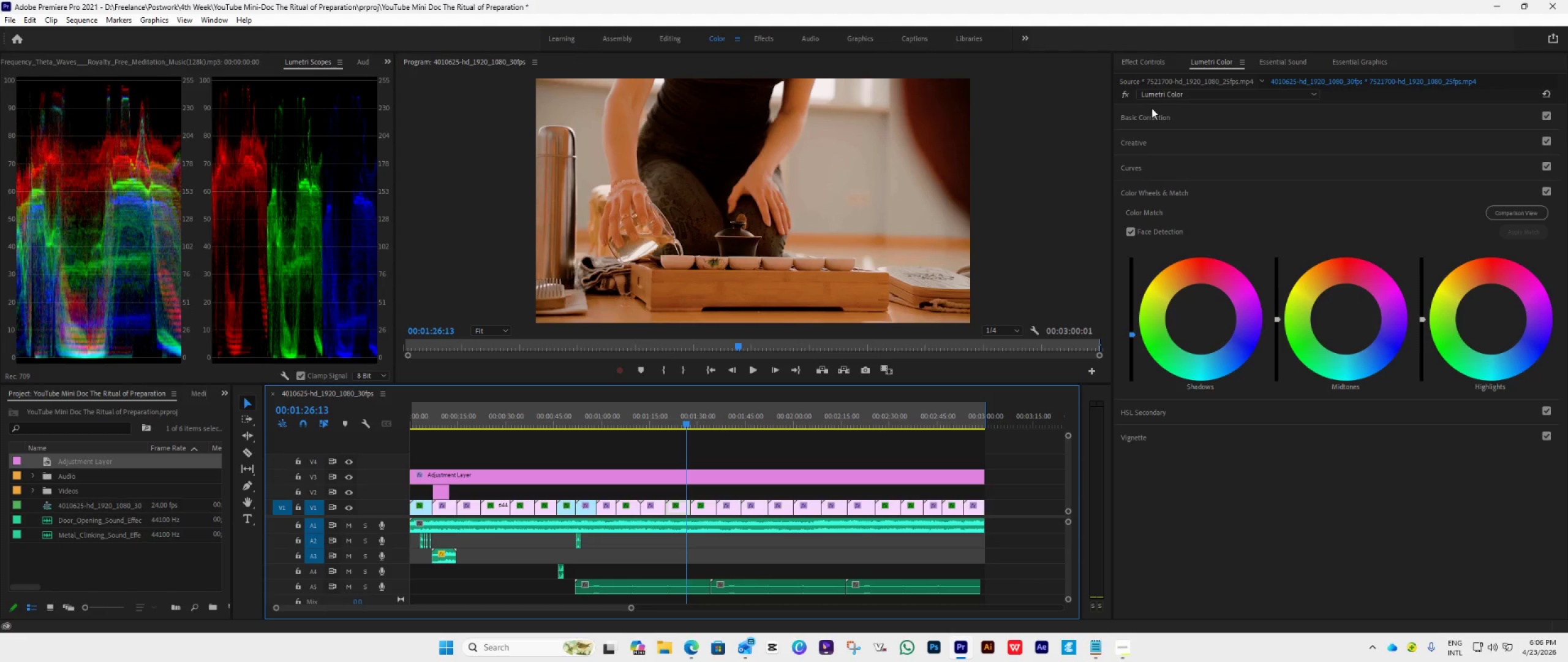 
left_click([886, 366])
 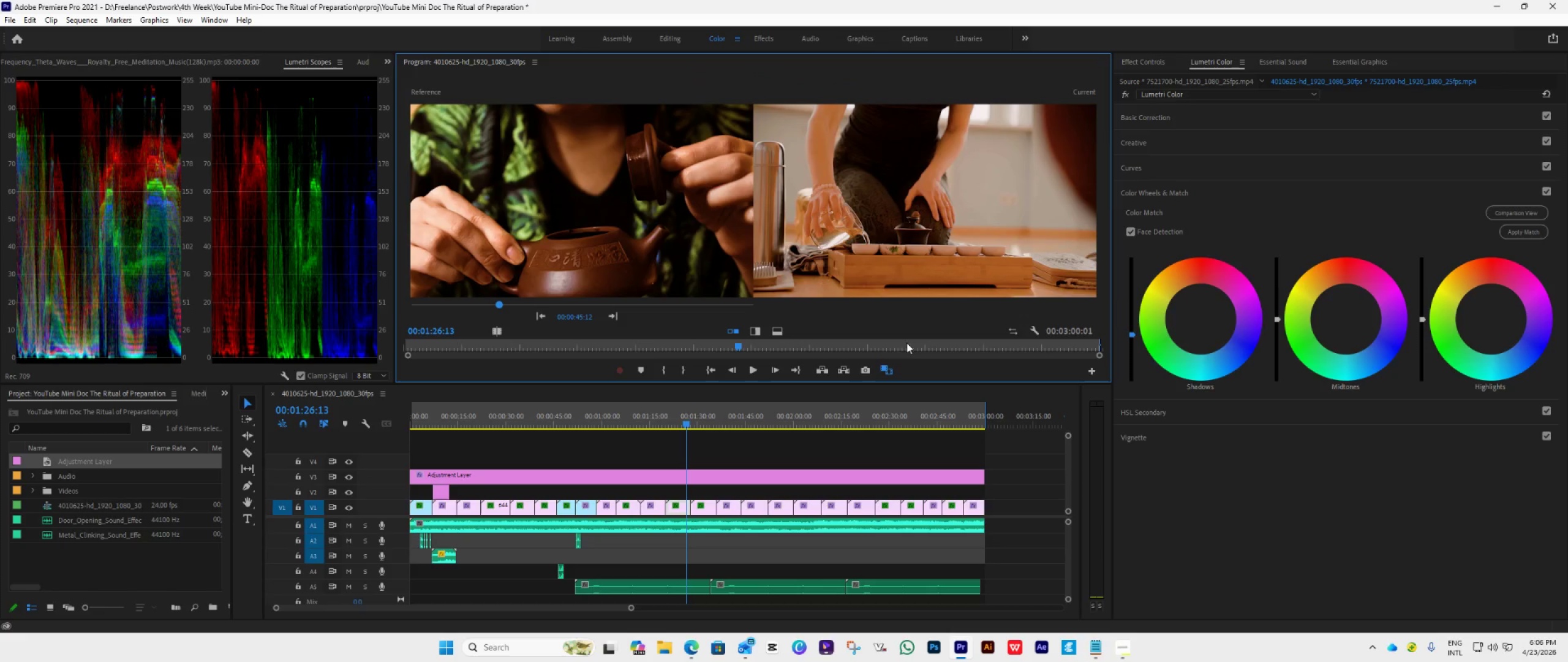 
left_click([1216, 61])
 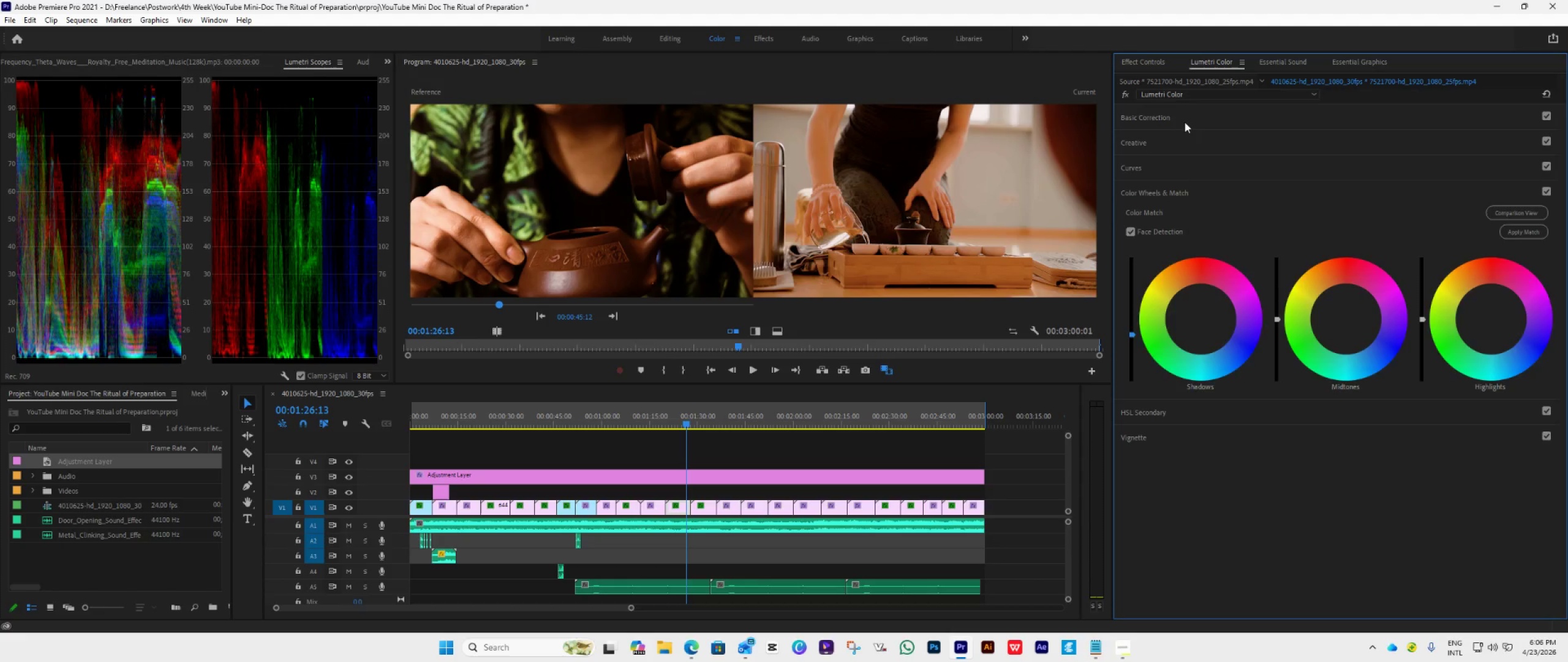 
left_click([1188, 113])
 